 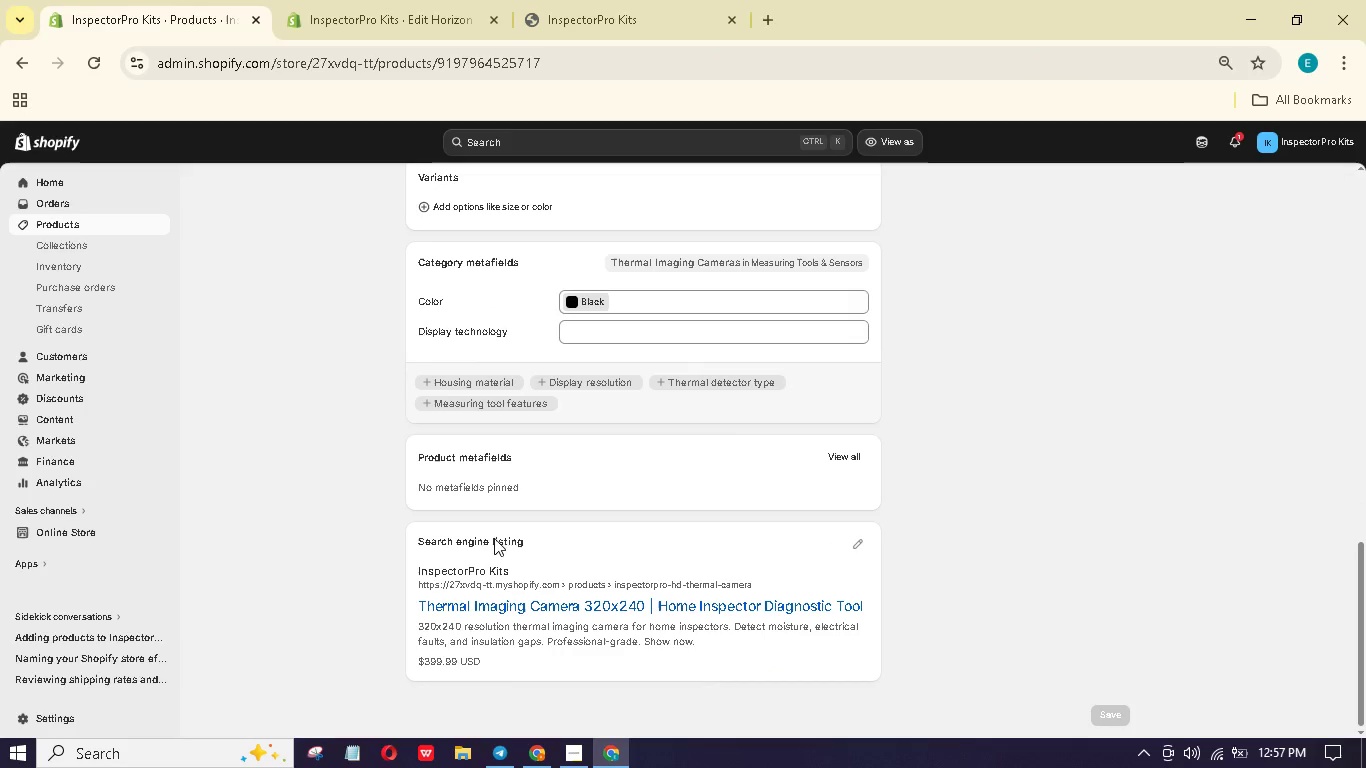 
mouse_move([809, 559])
 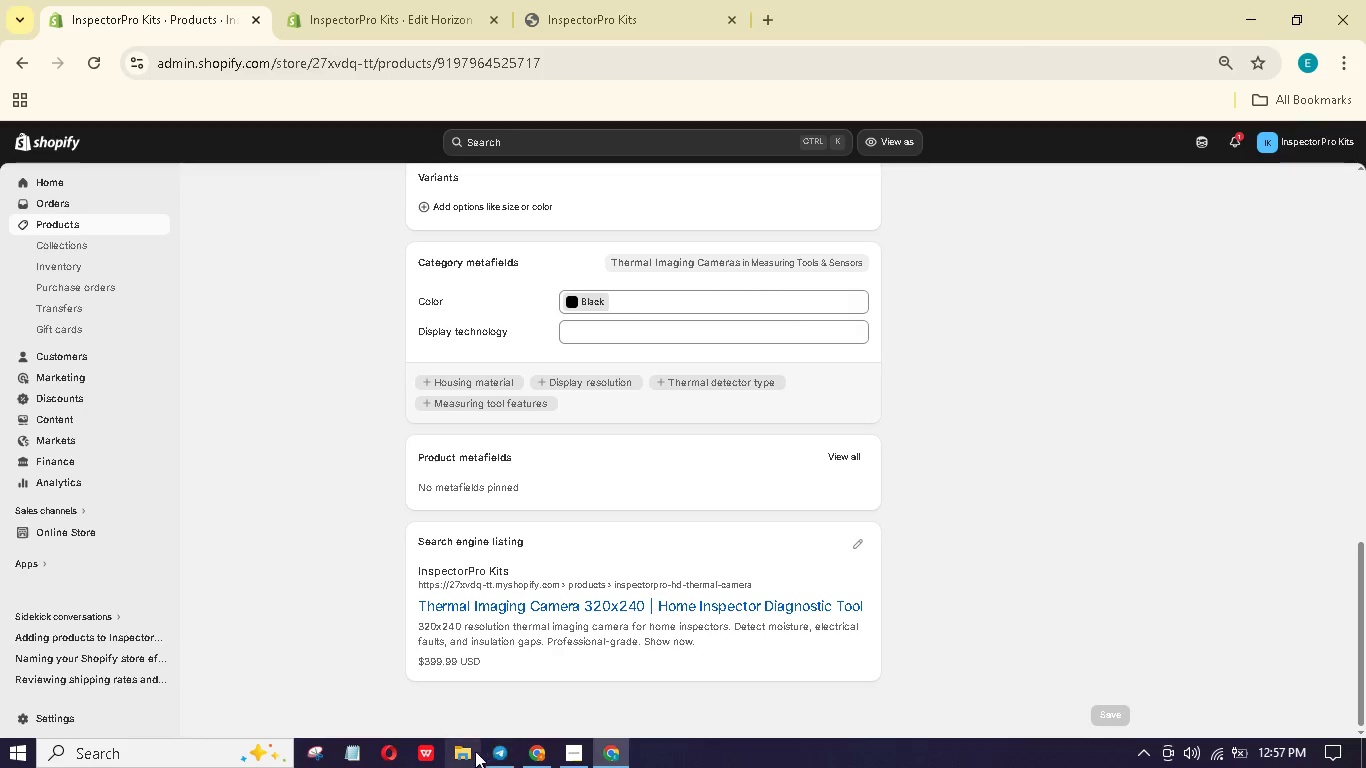 
left_click([319, 745])
 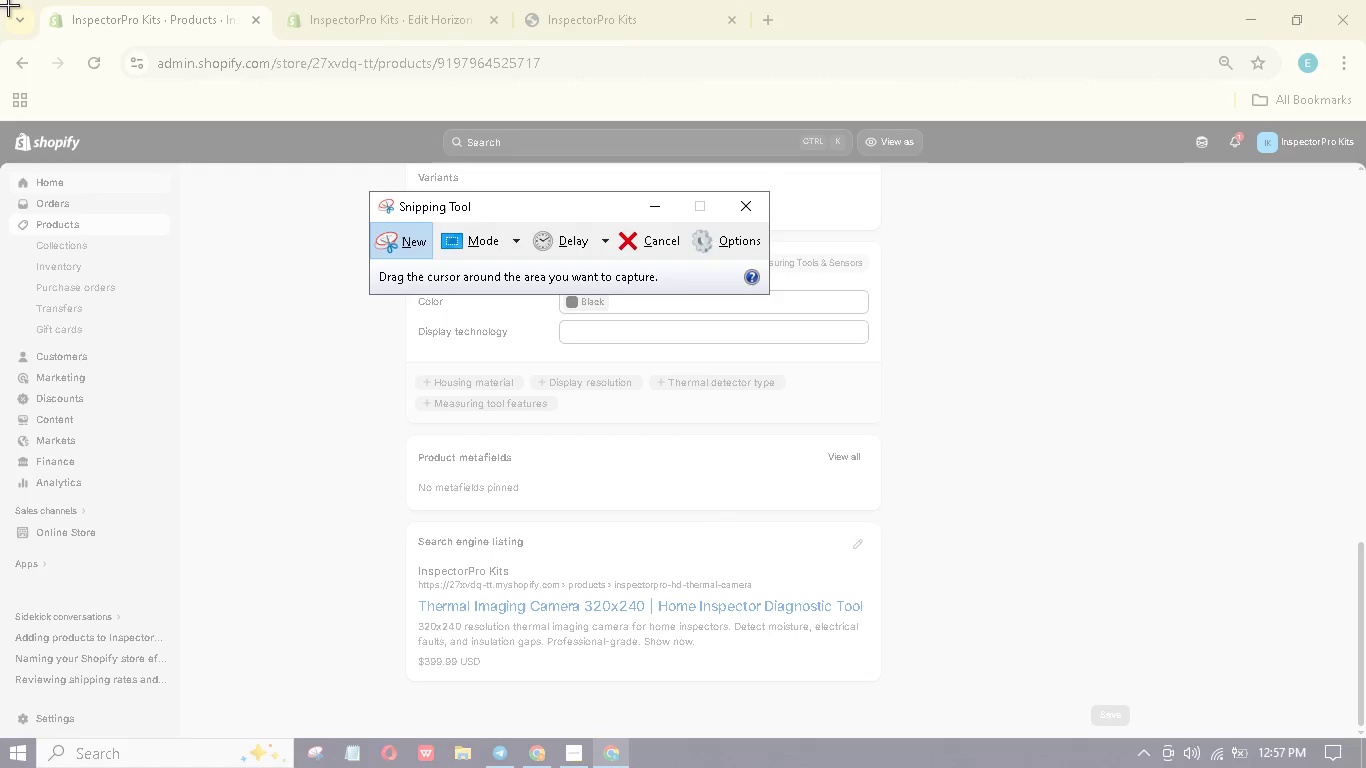 
left_click_drag(start_coordinate=[0, 51], to_coordinate=[1365, 736])
 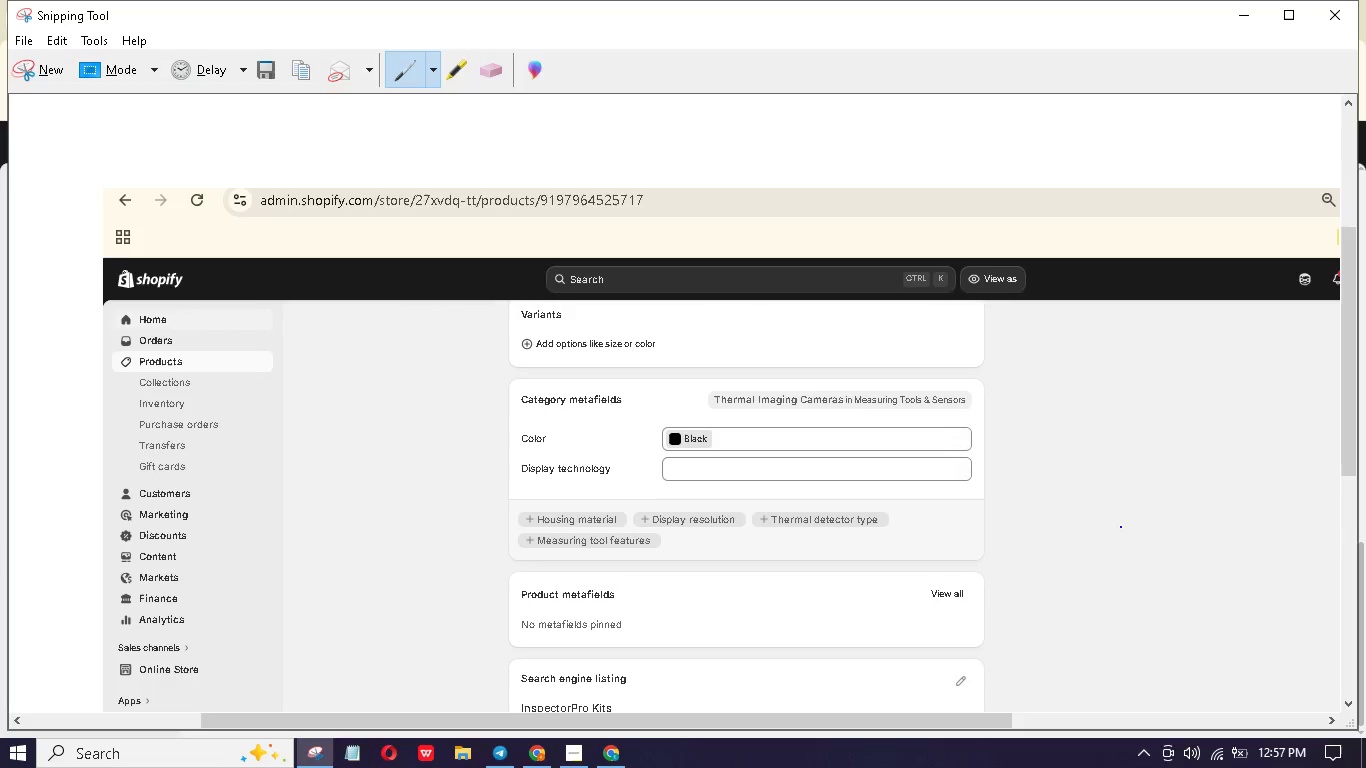 
right_click([1121, 527])
 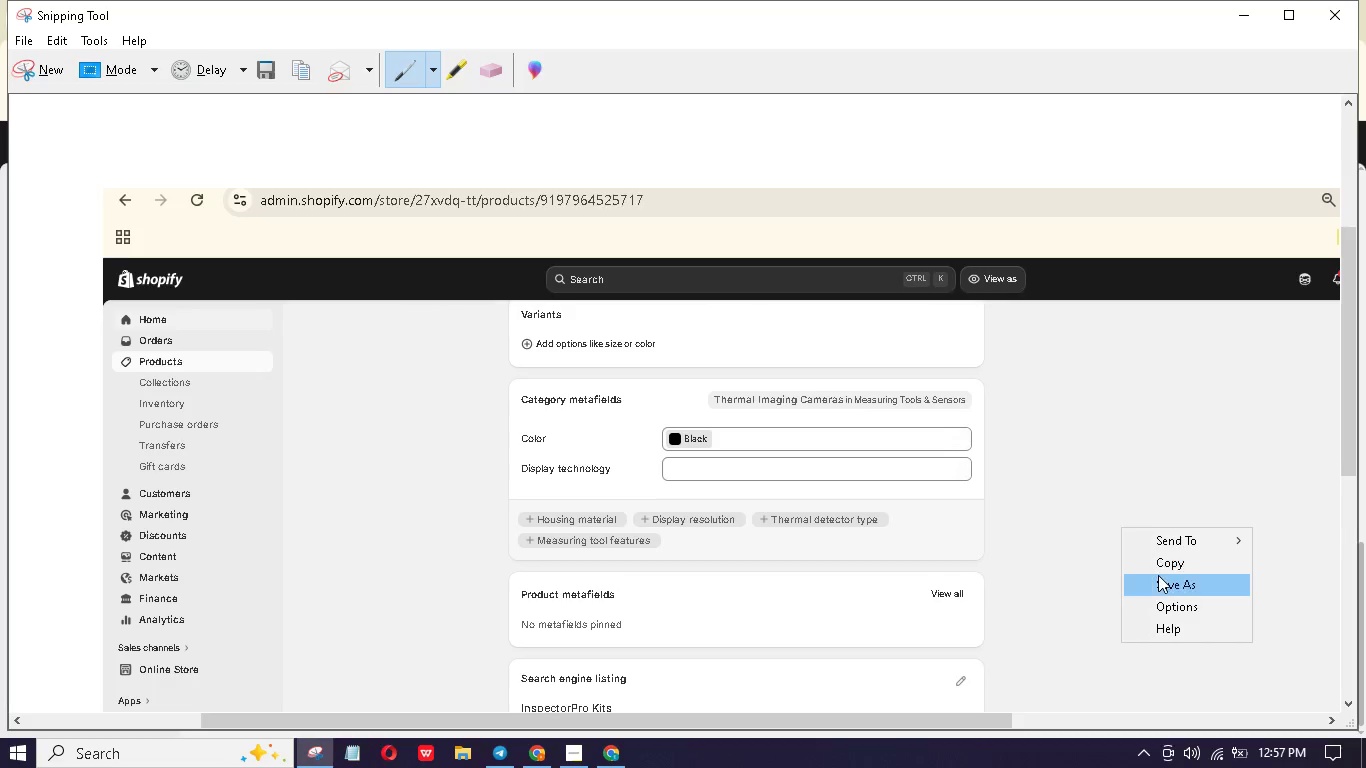 
left_click([1159, 578])
 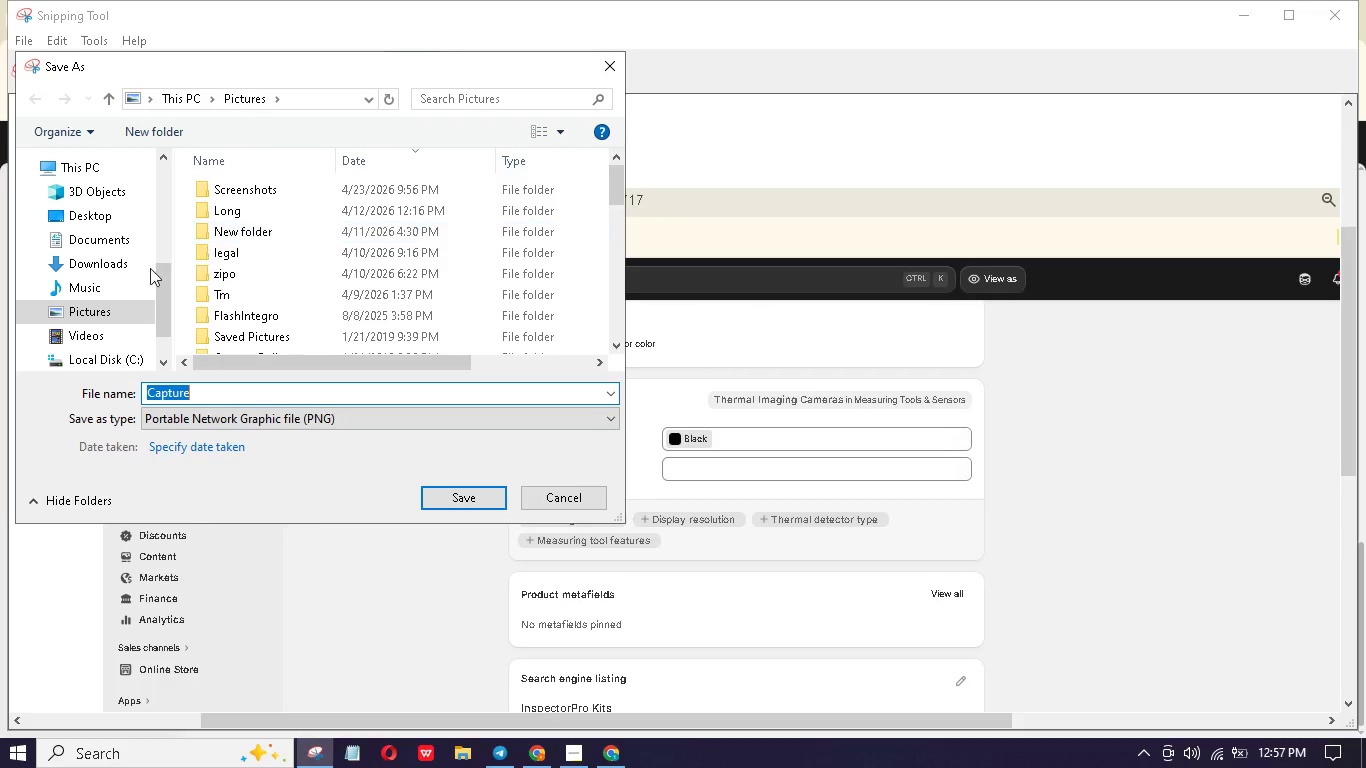 
left_click([109, 263])
 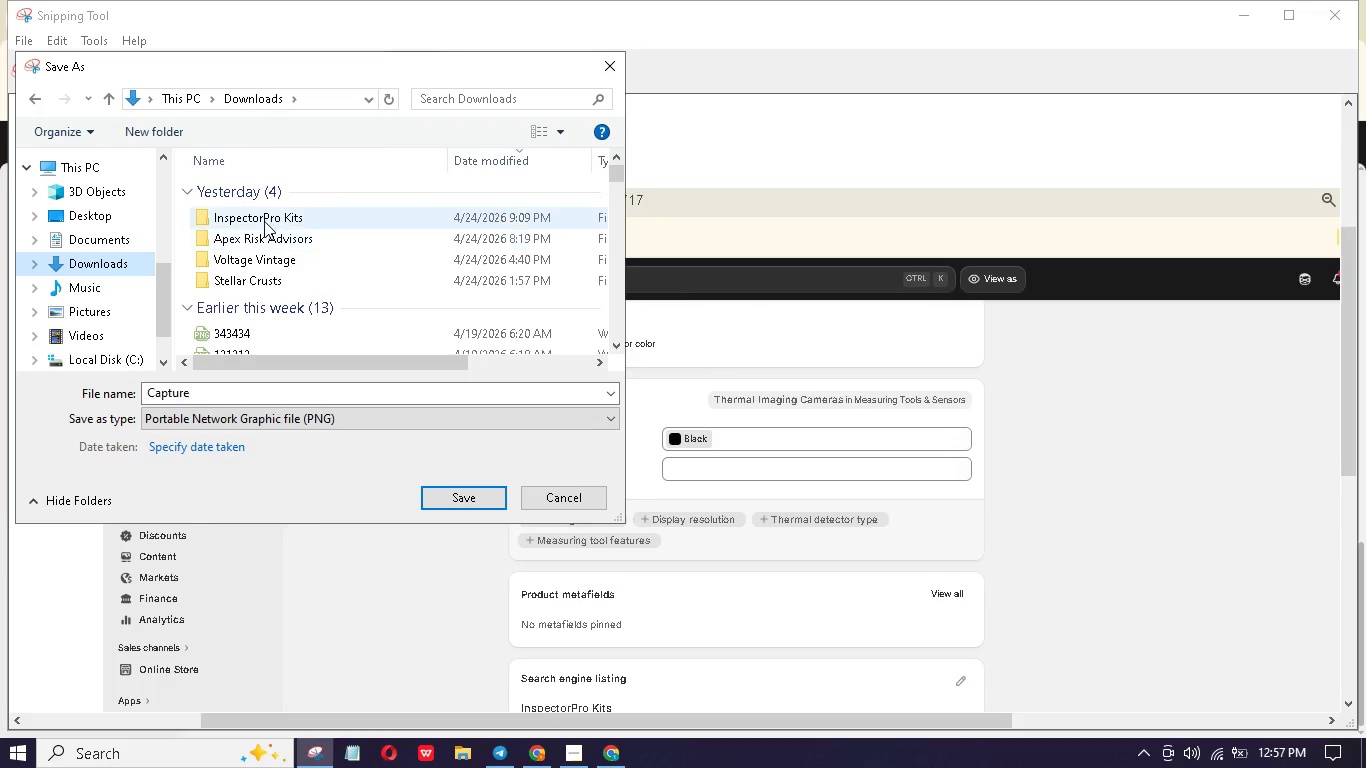 
left_click([264, 221])
 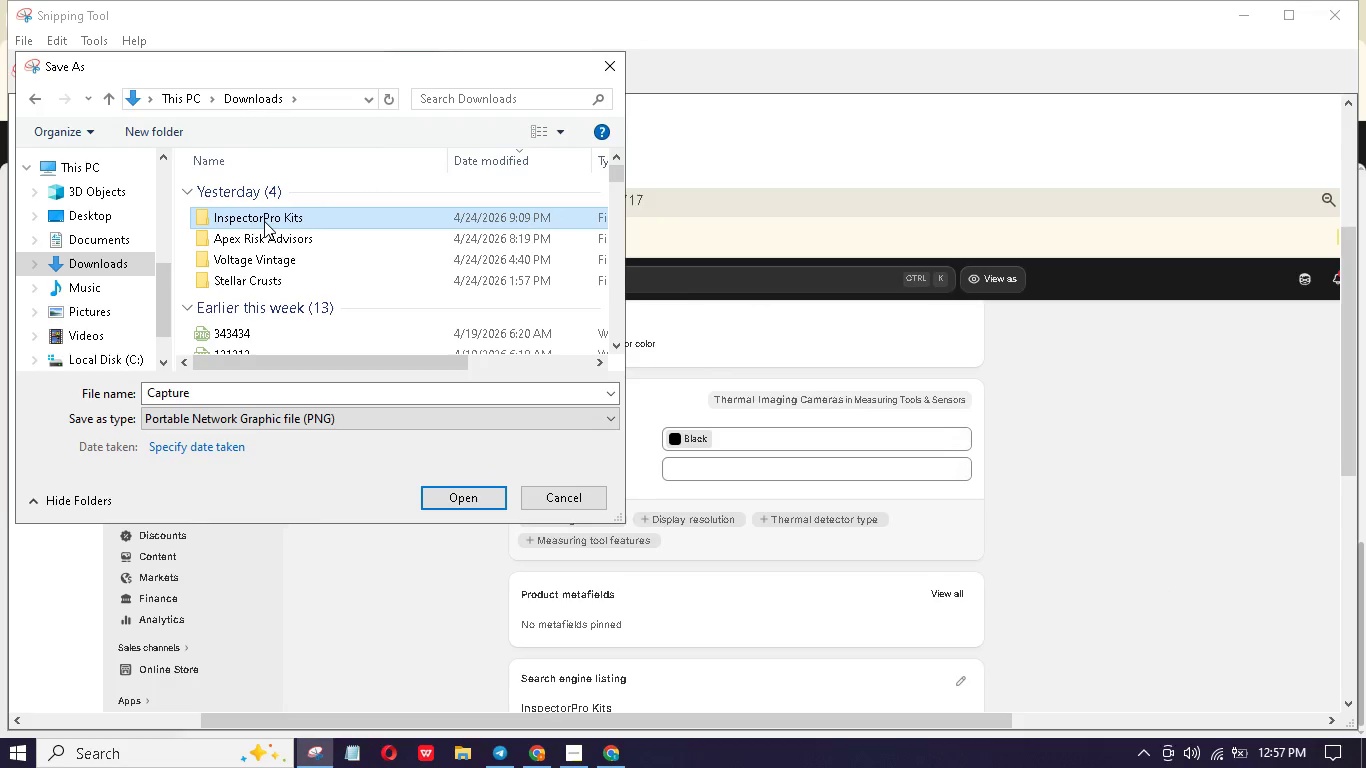 
left_click([264, 221])
 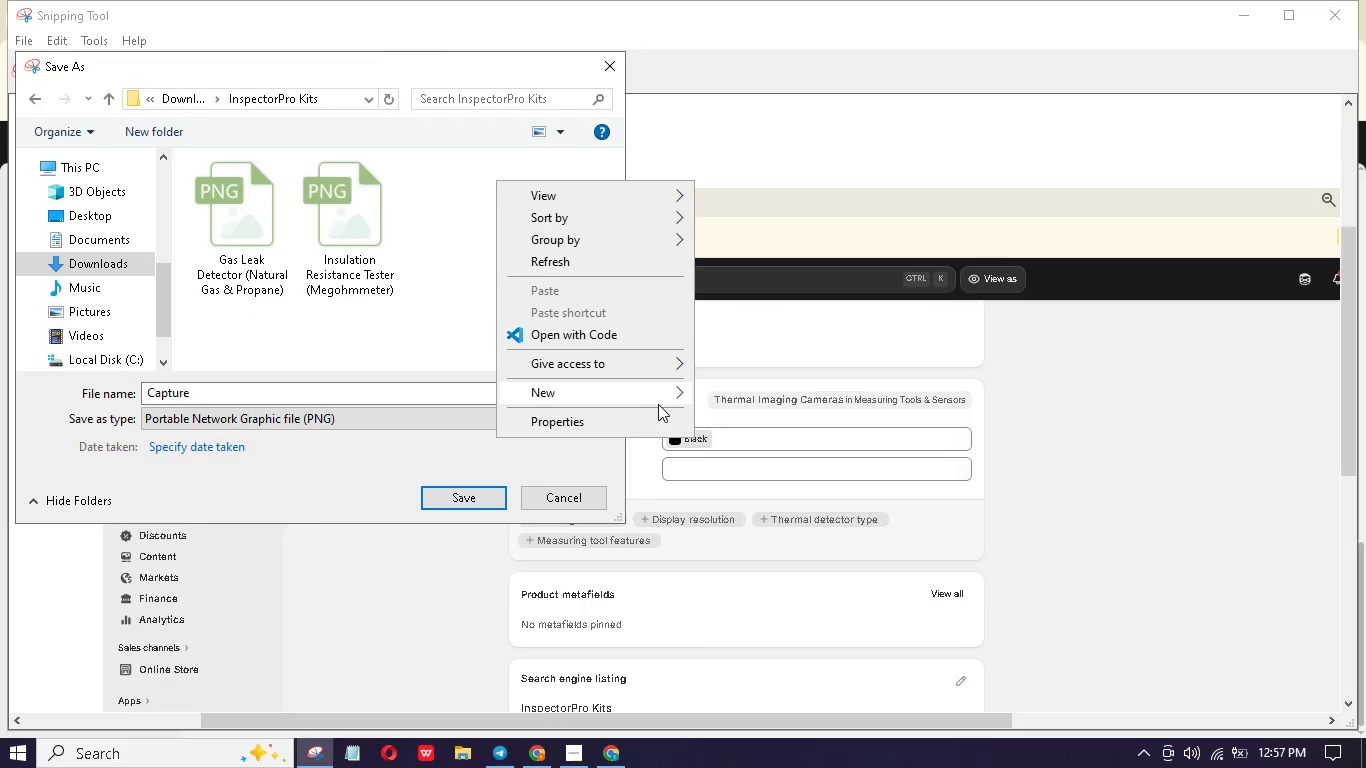 
left_click([717, 375])
 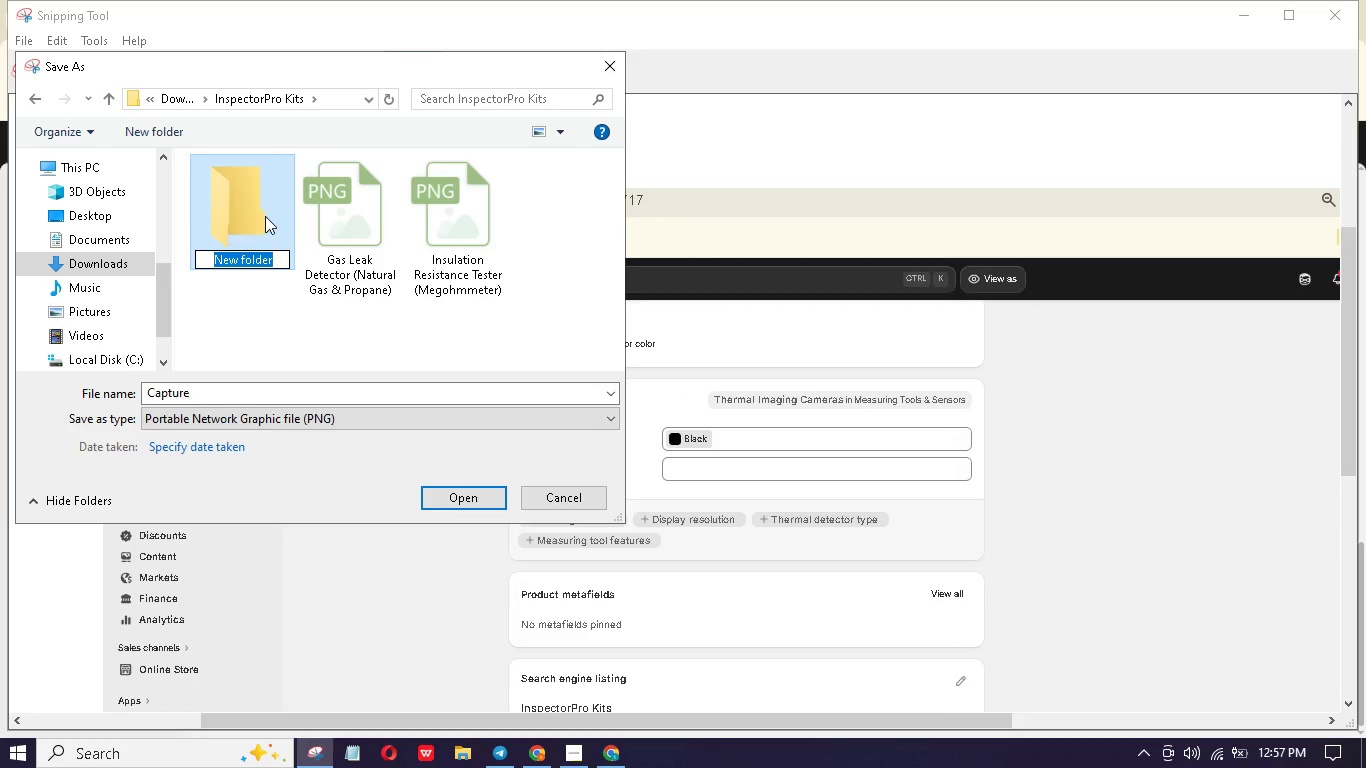 
hold_key(key=S, duration=0.44)
 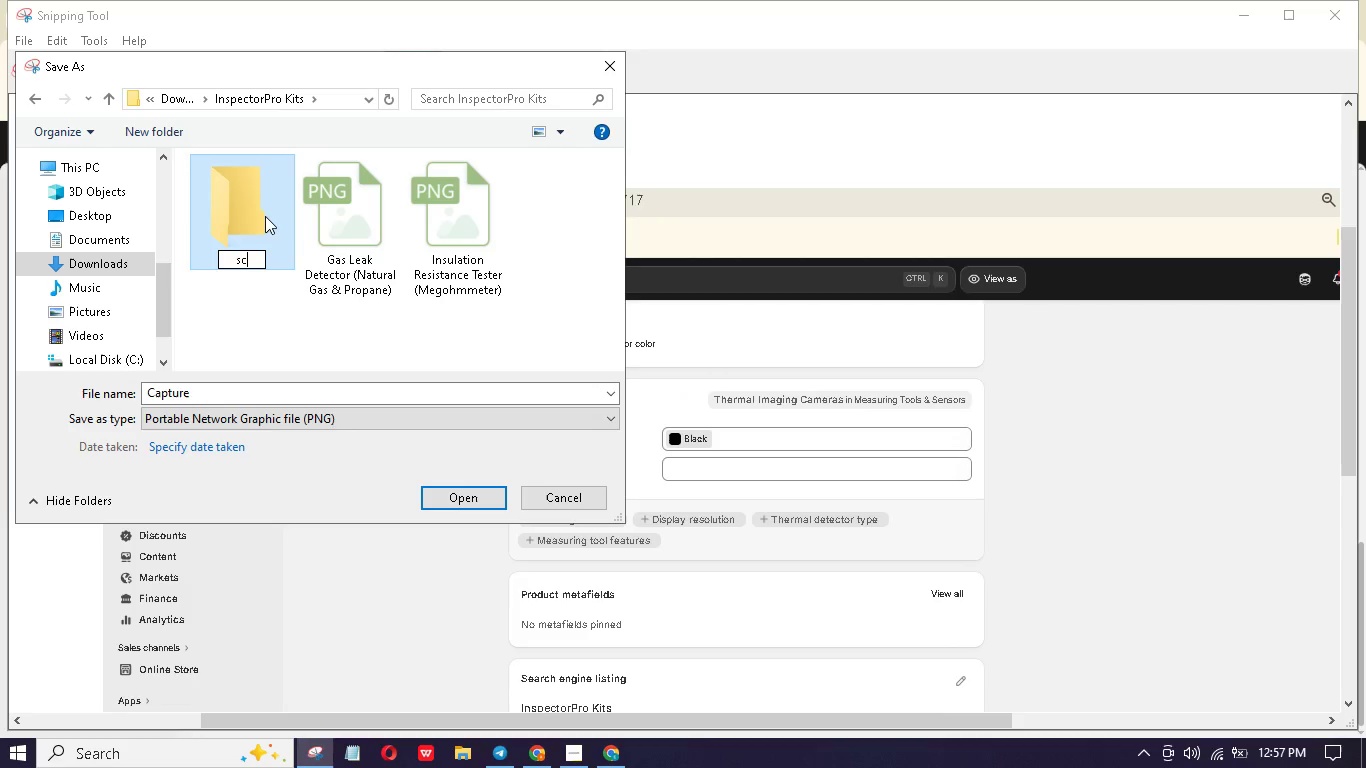 
type(cr)
 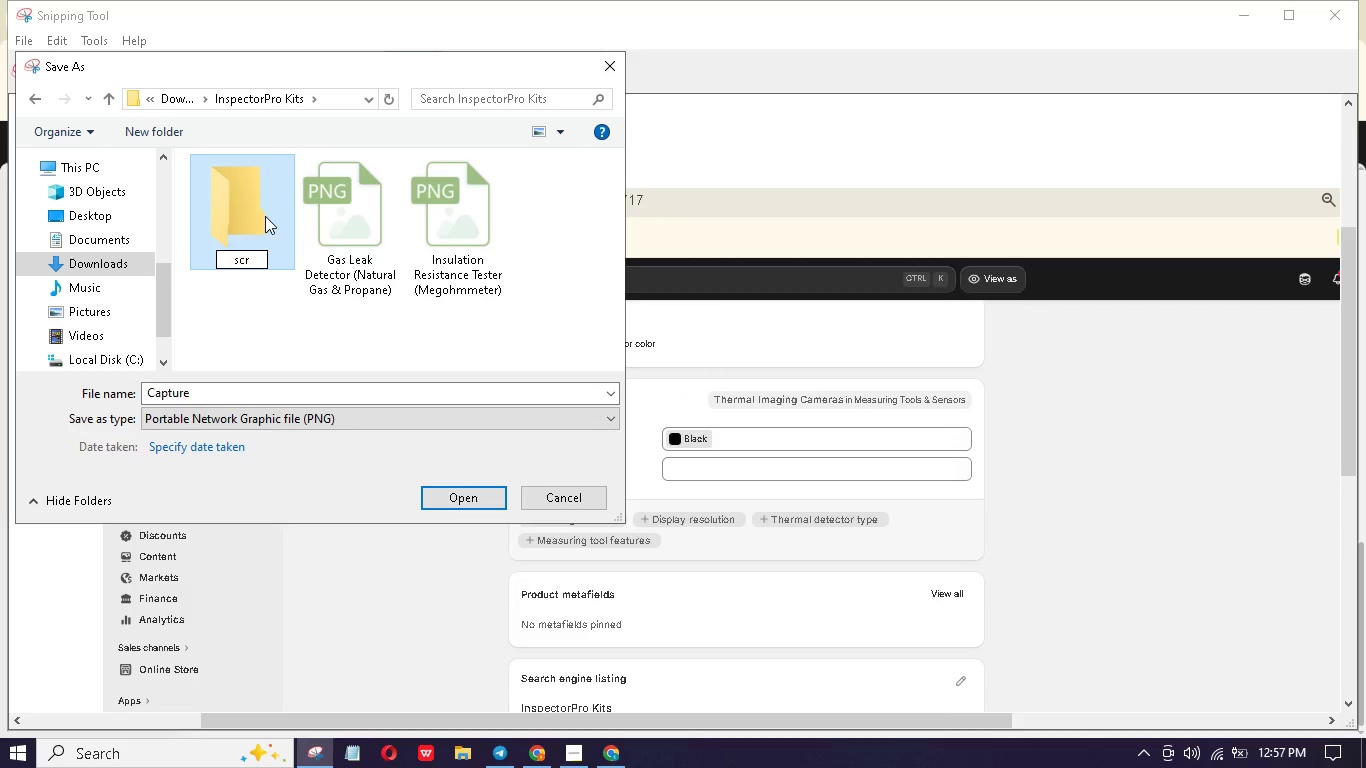 
key(Enter)
 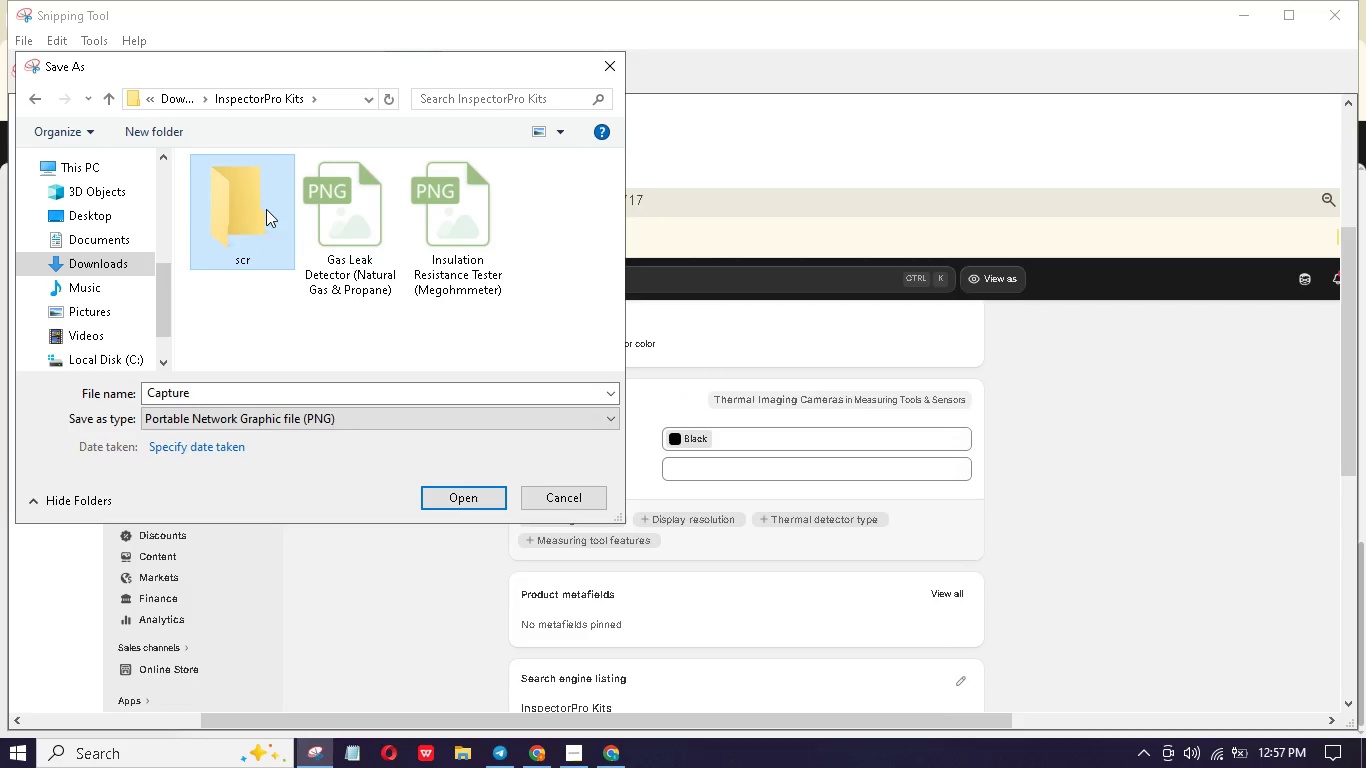 
double_click([266, 209])
 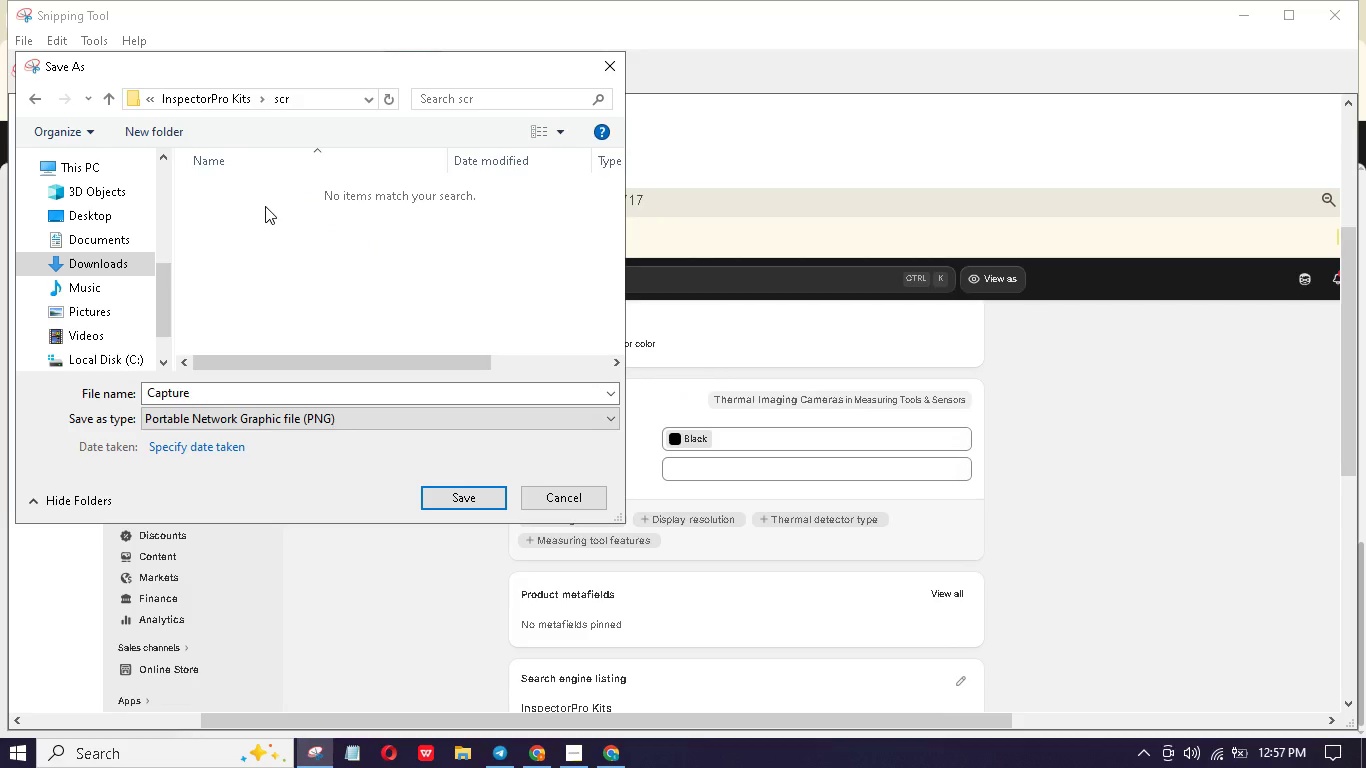 
wait(16.69)
 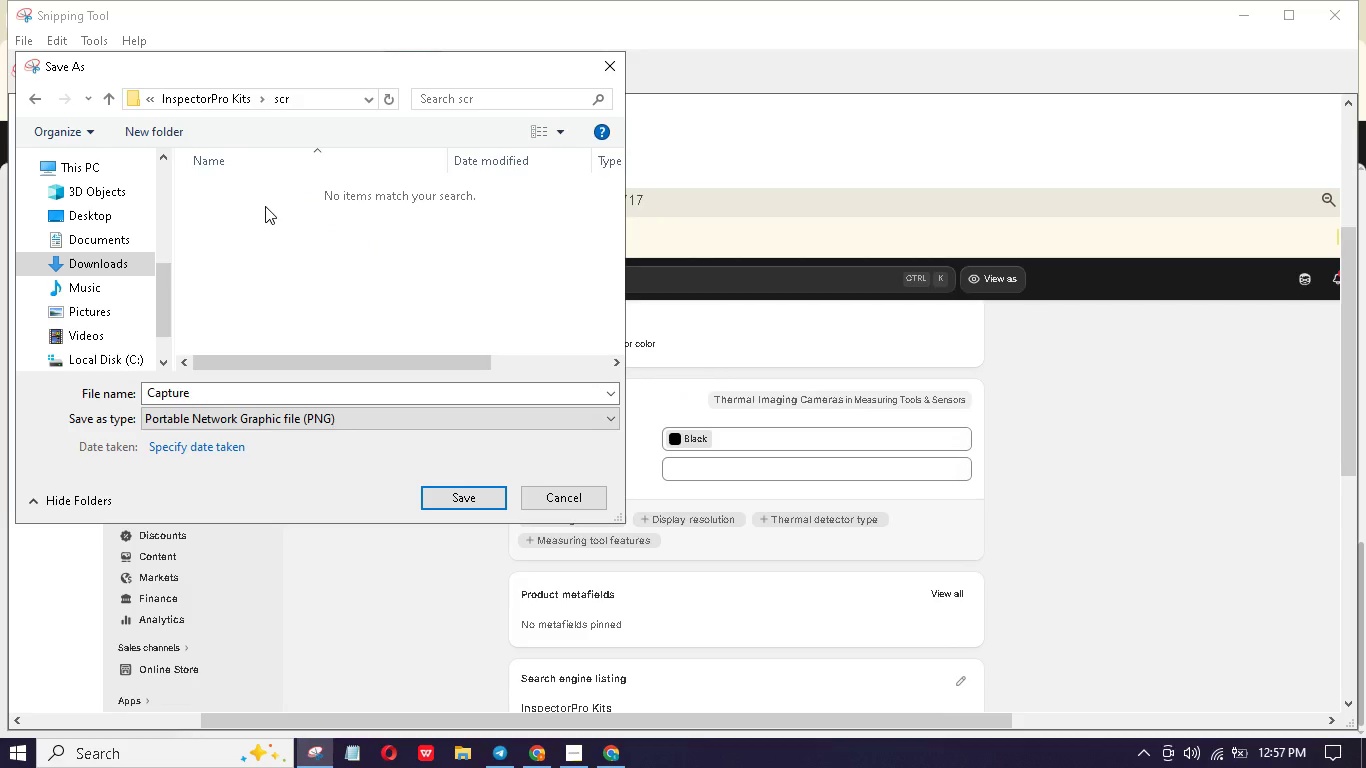 
double_click([367, 394])
 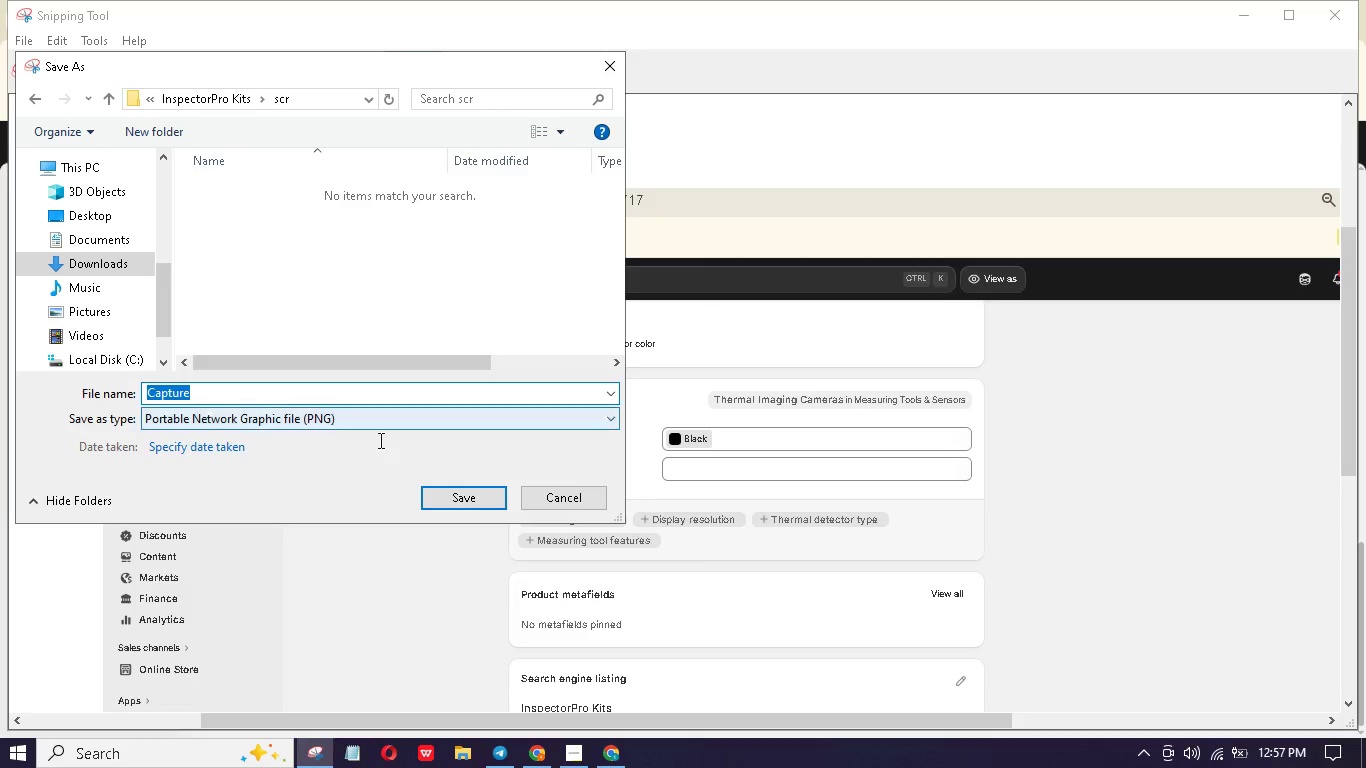 
key(1)
 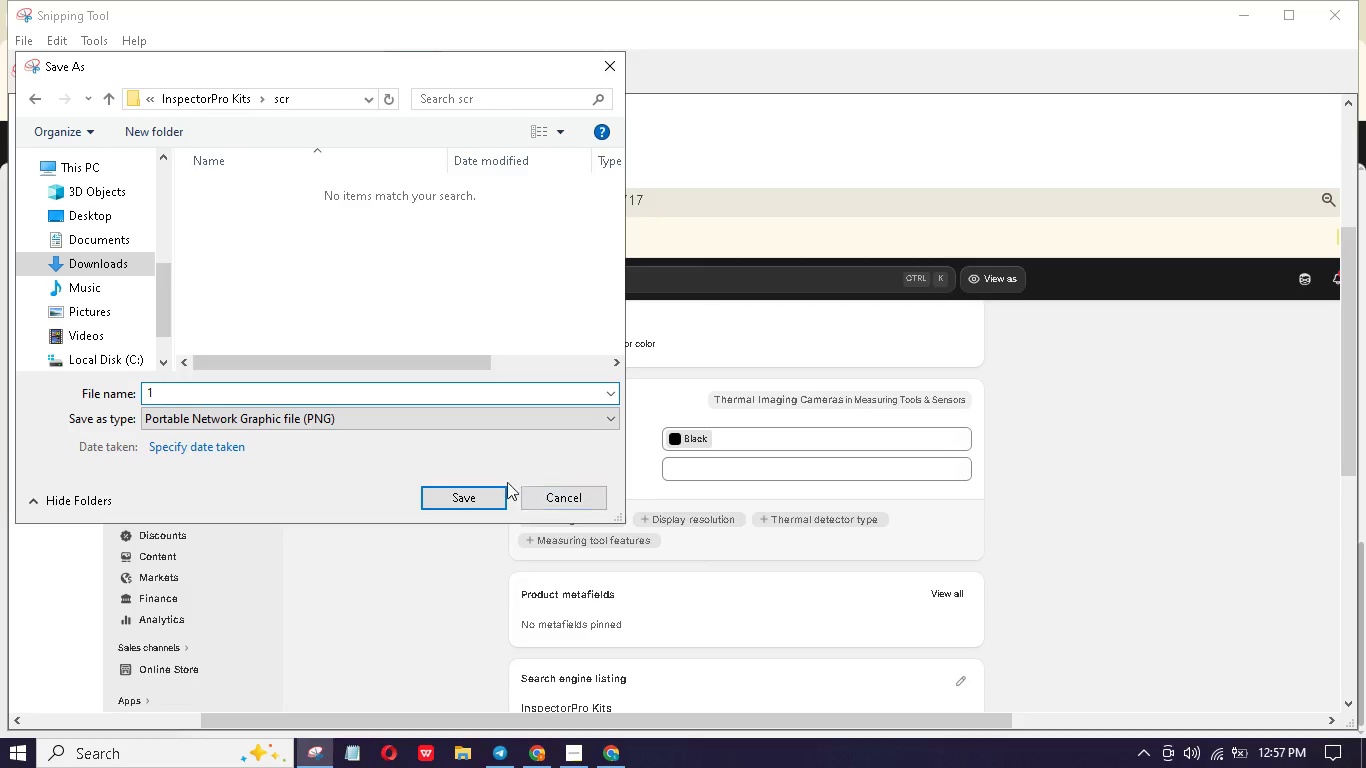 
left_click([490, 499])
 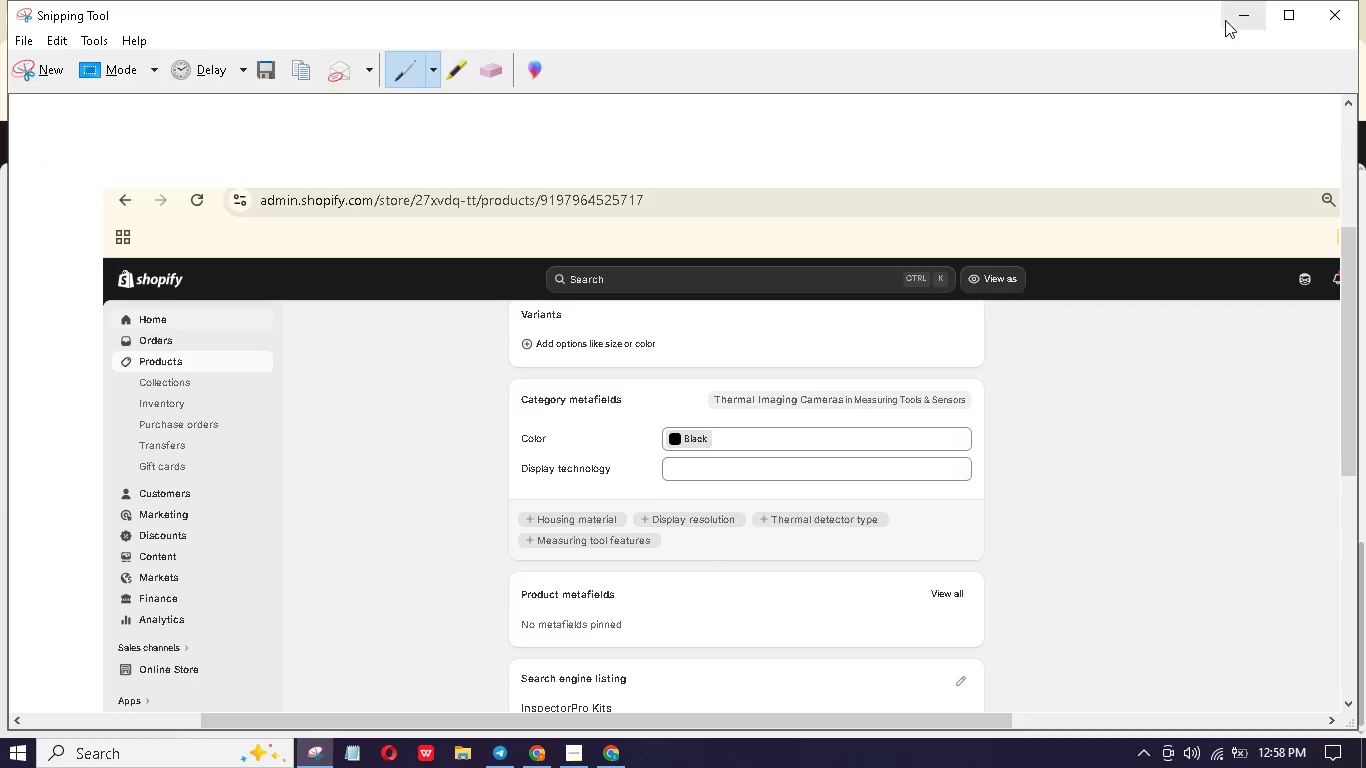 
left_click([1225, 20])
 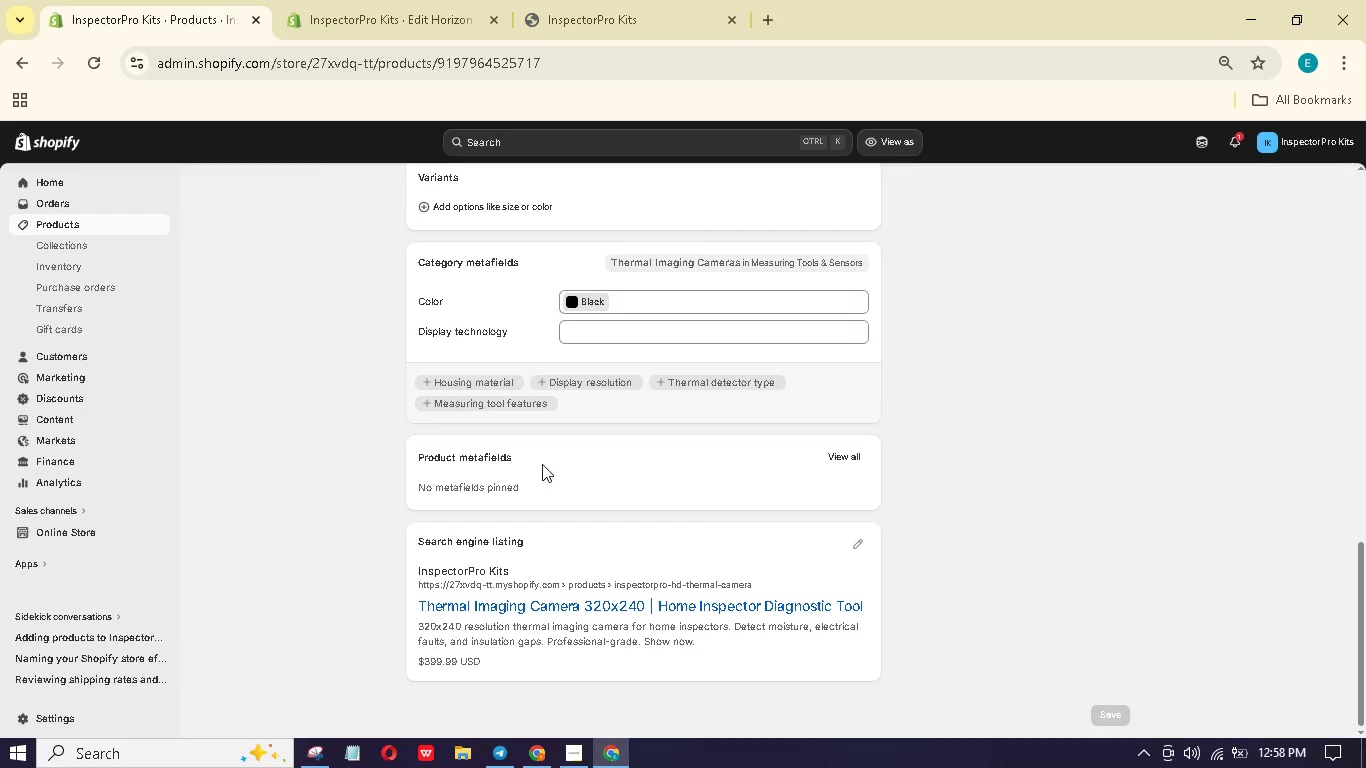 
scroll: coordinate [544, 464], scroll_direction: up, amount: 22.0
 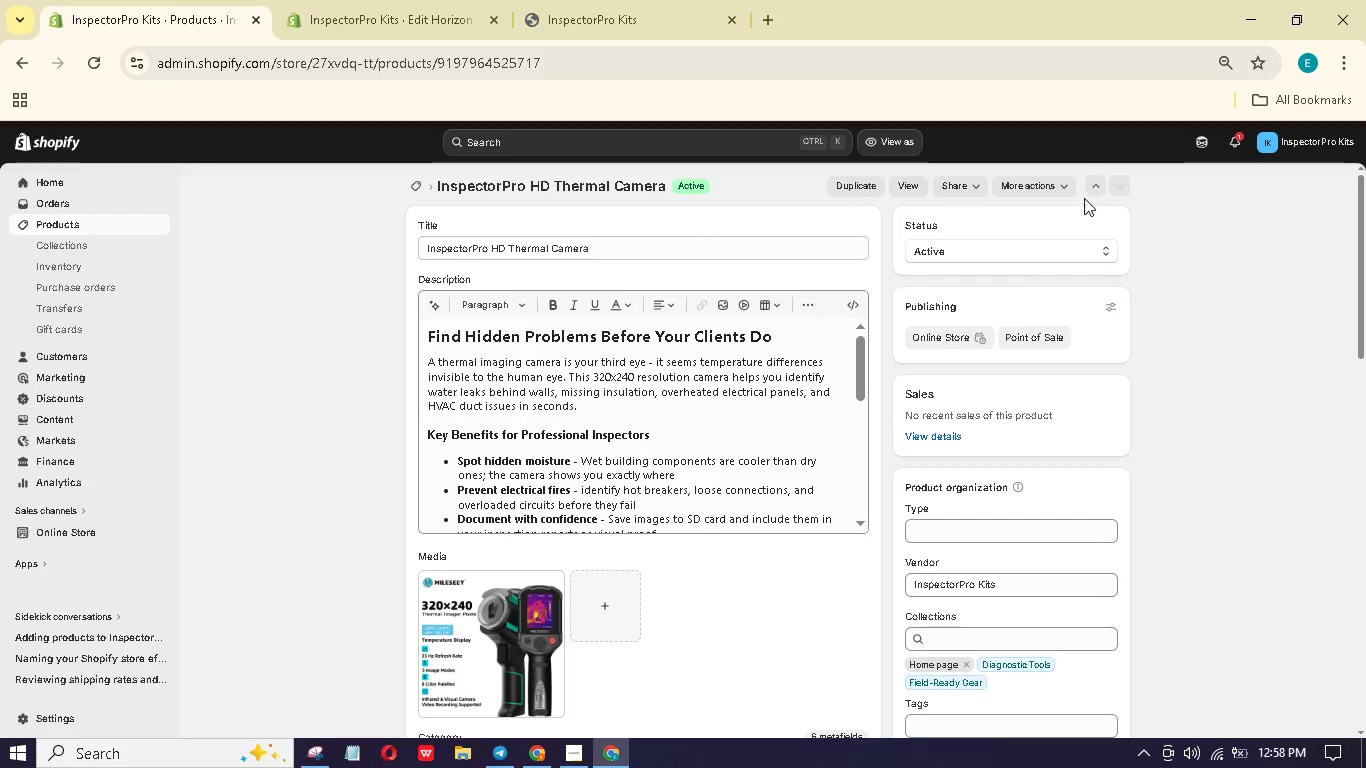 
left_click([1090, 192])
 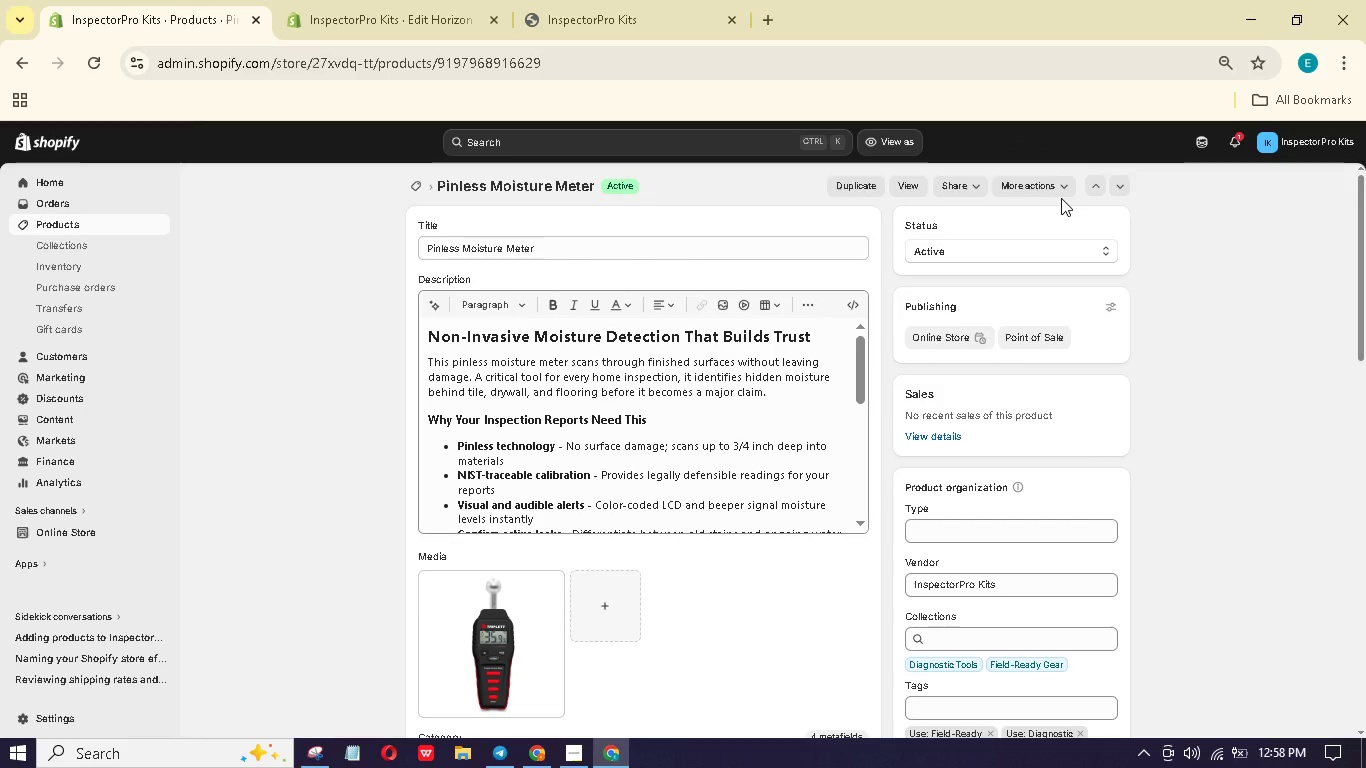 
wait(19.48)
 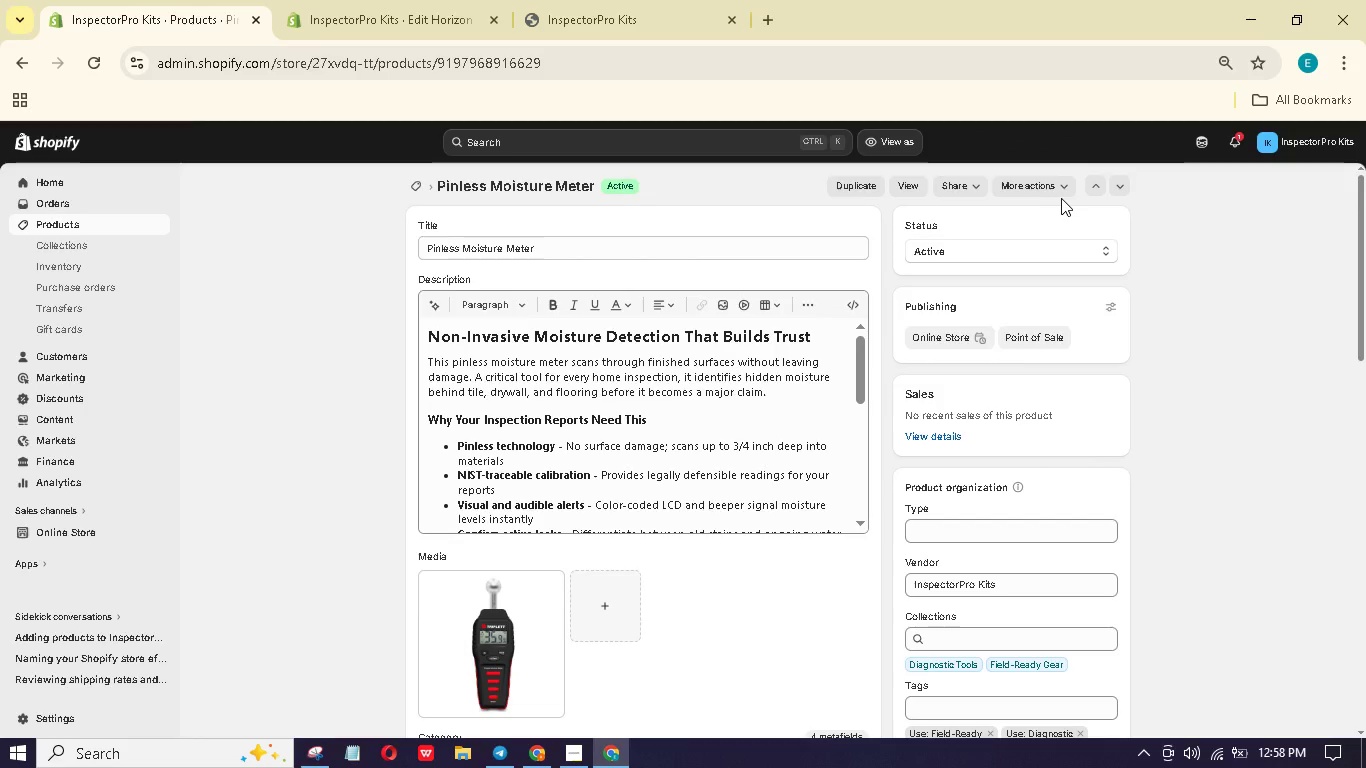 
scroll: coordinate [409, 663], scroll_direction: down, amount: 30.0
 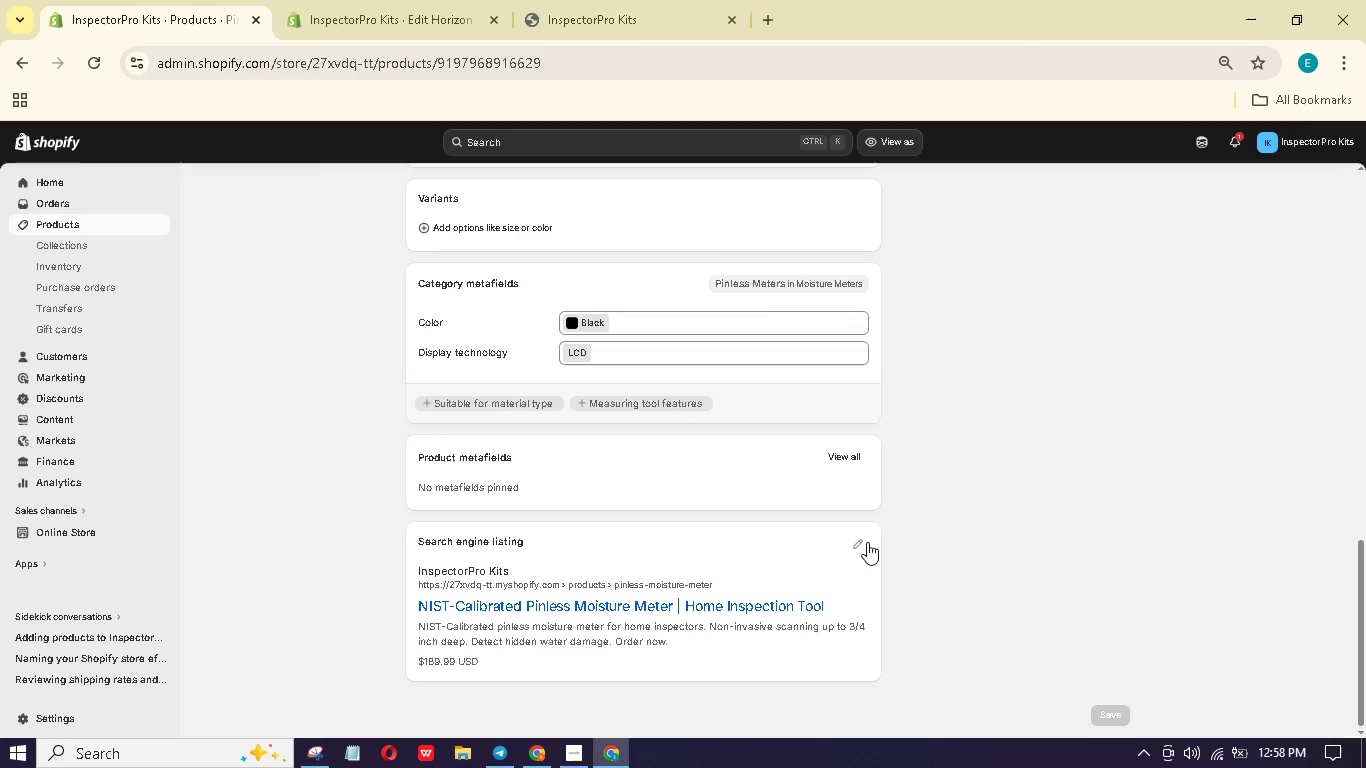 
left_click([867, 542])
 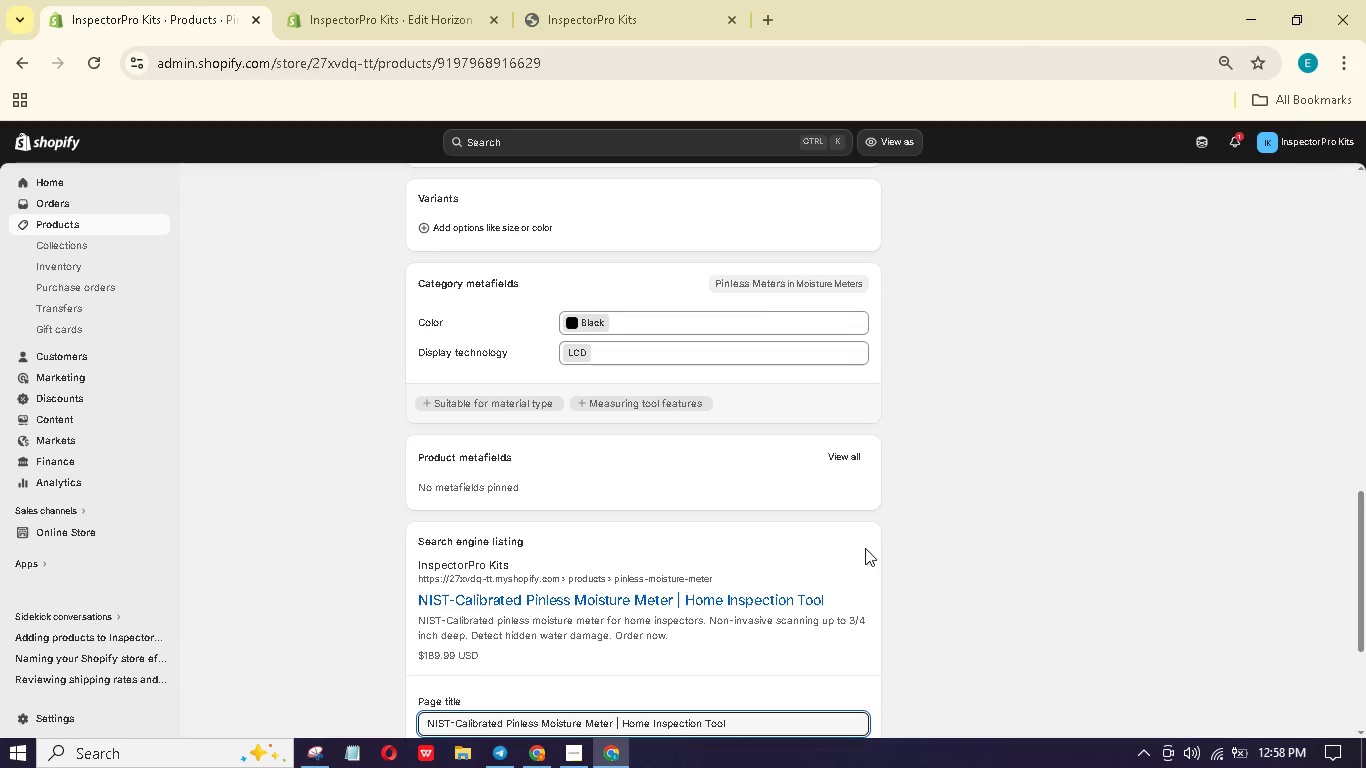 
scroll: coordinate [870, 549], scroll_direction: down, amount: 6.0
 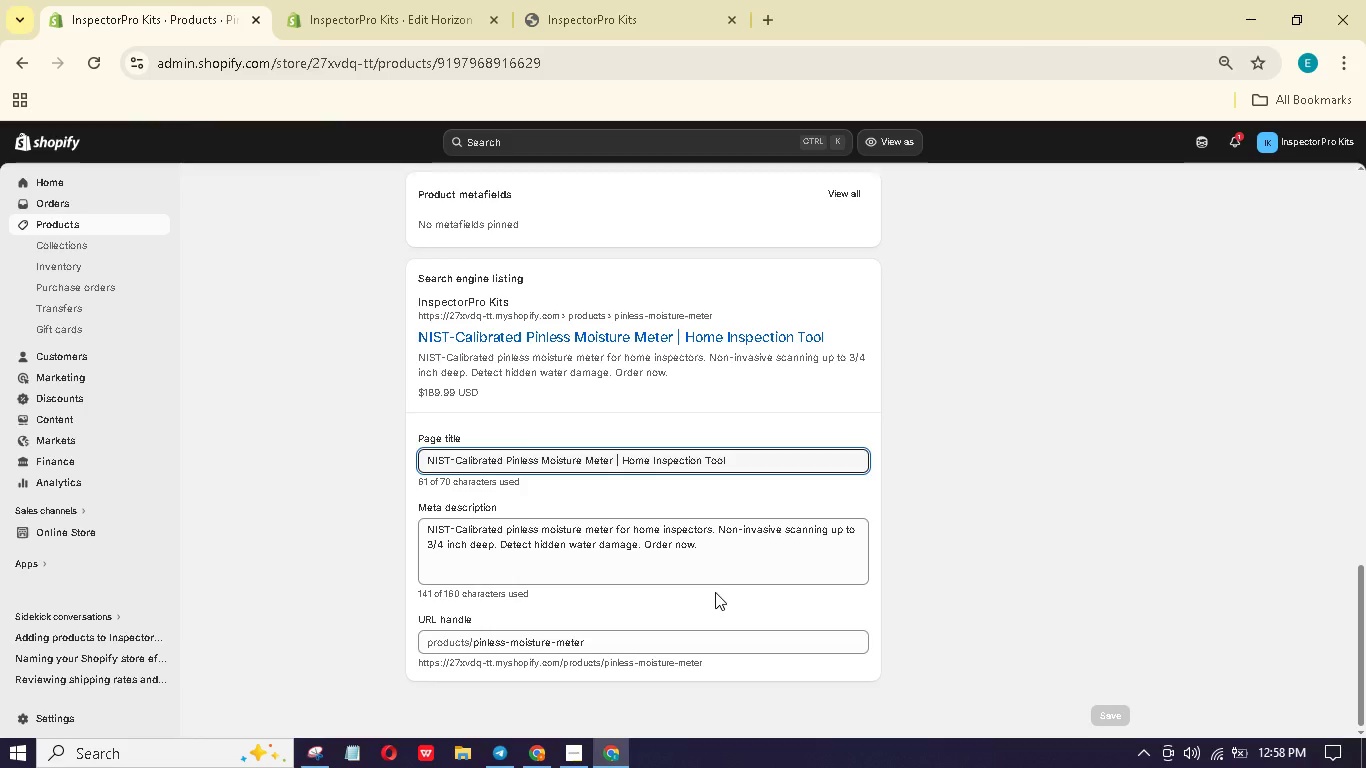 
wait(14.42)
 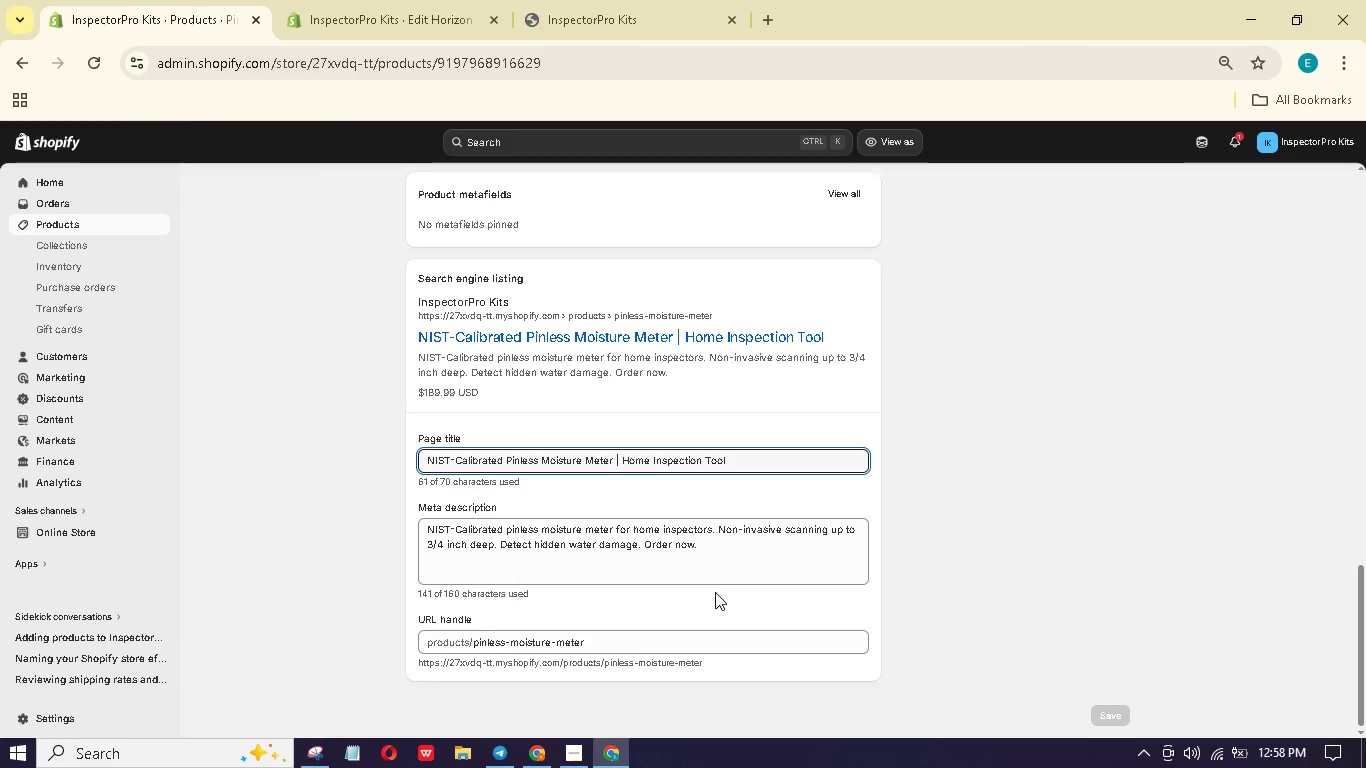 
left_click([327, 755])
 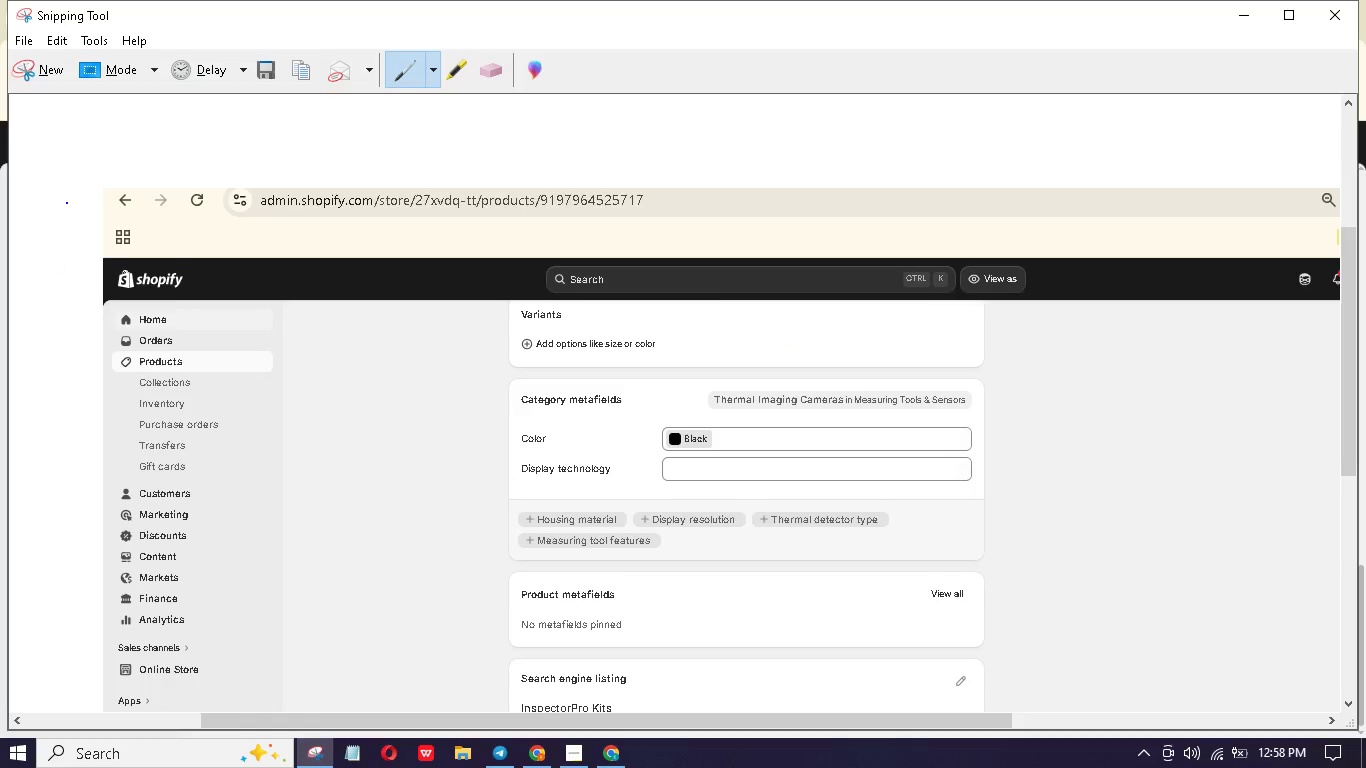 
scroll: coordinate [59, 165], scroll_direction: down, amount: 1.0
 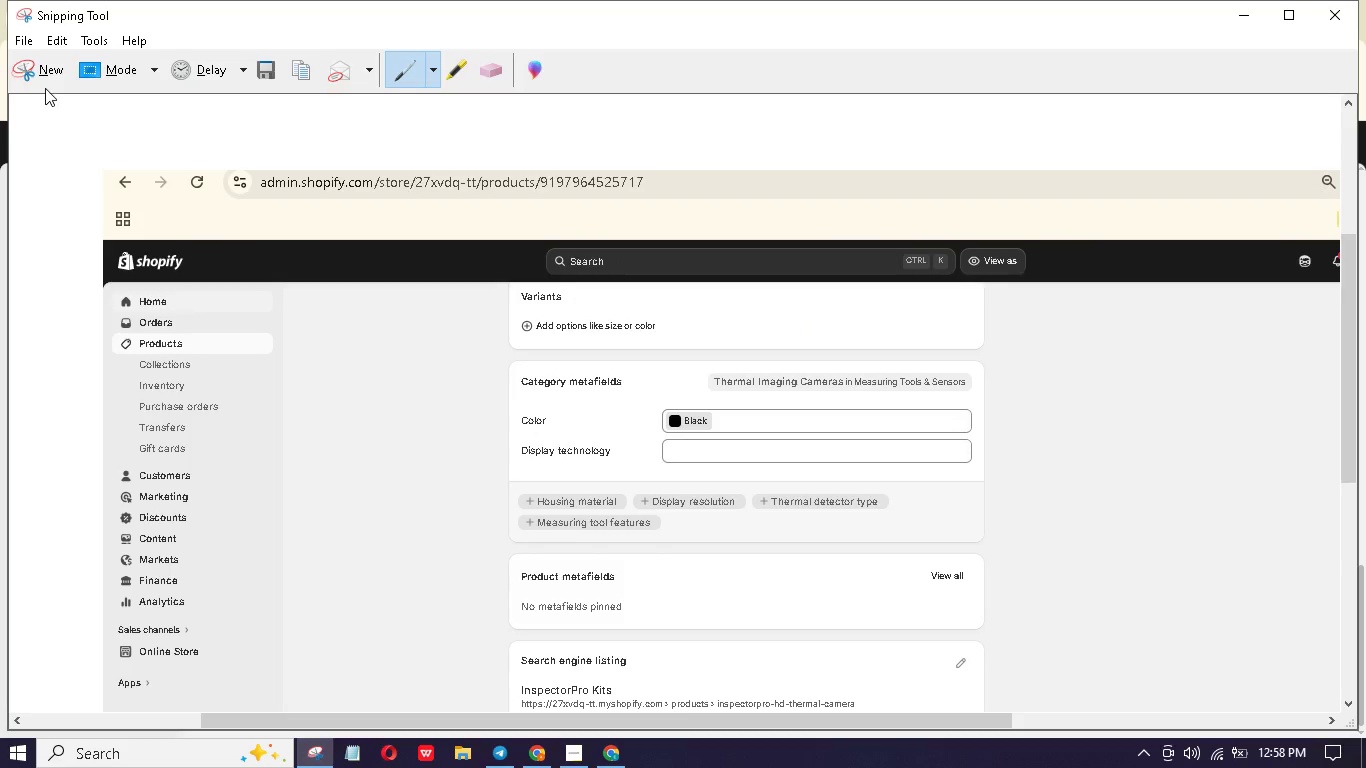 
left_click([45, 82])
 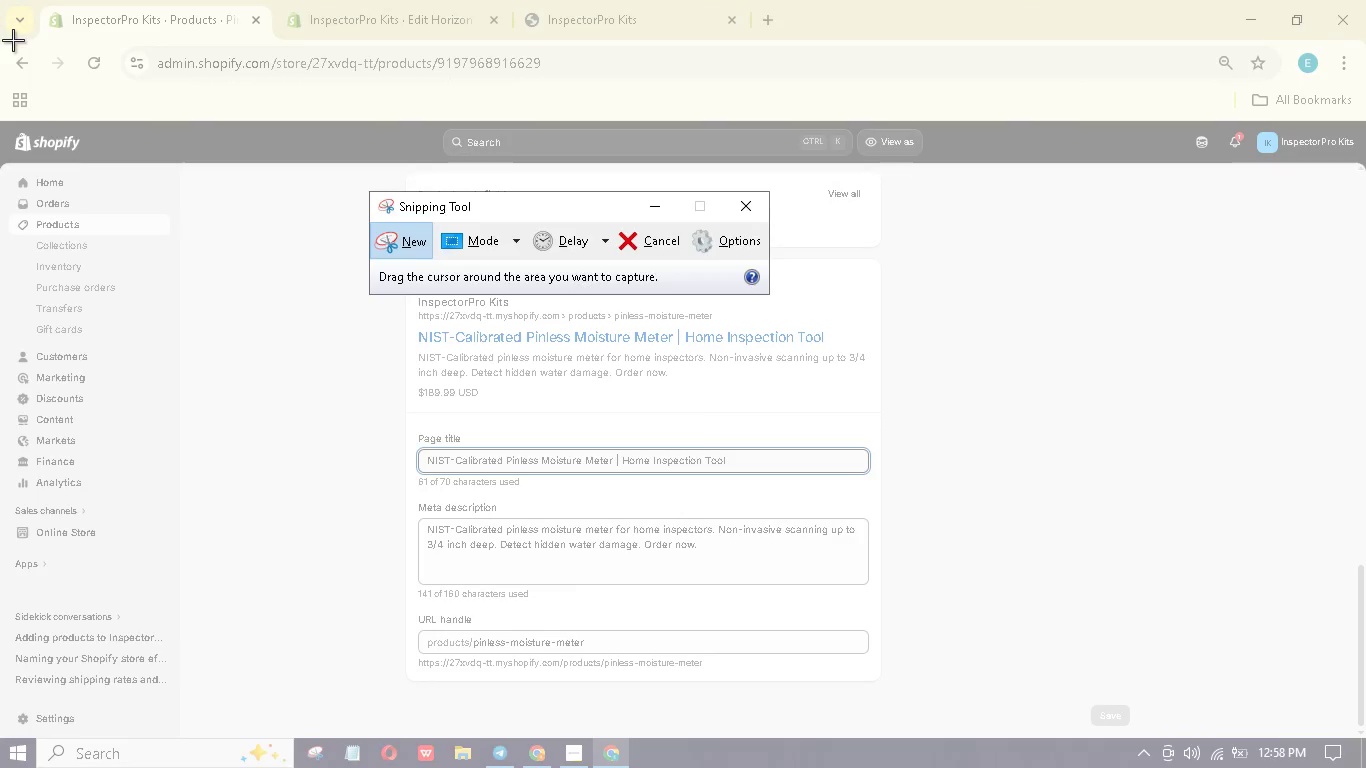 
left_click_drag(start_coordinate=[13, 38], to_coordinate=[1365, 737])
 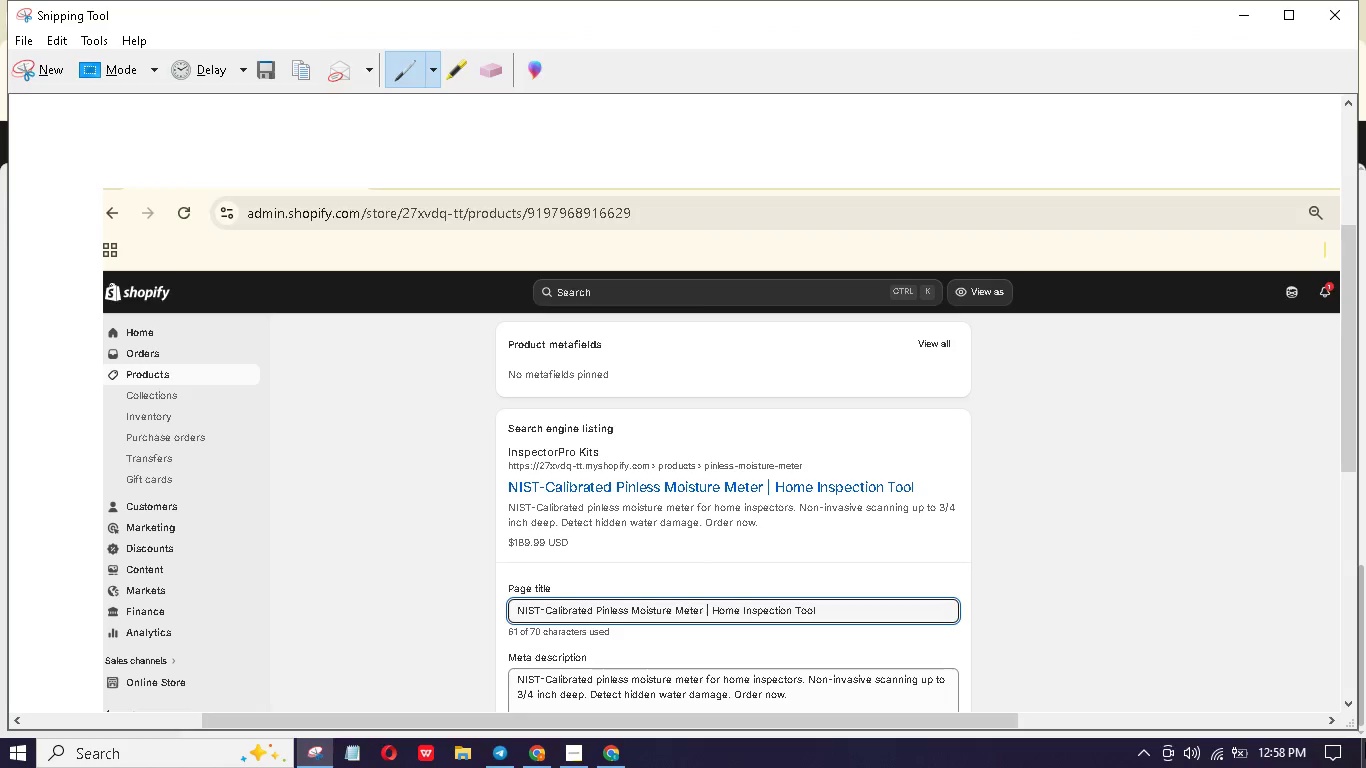 
hold_key(key=ControlLeft, duration=0.77)
 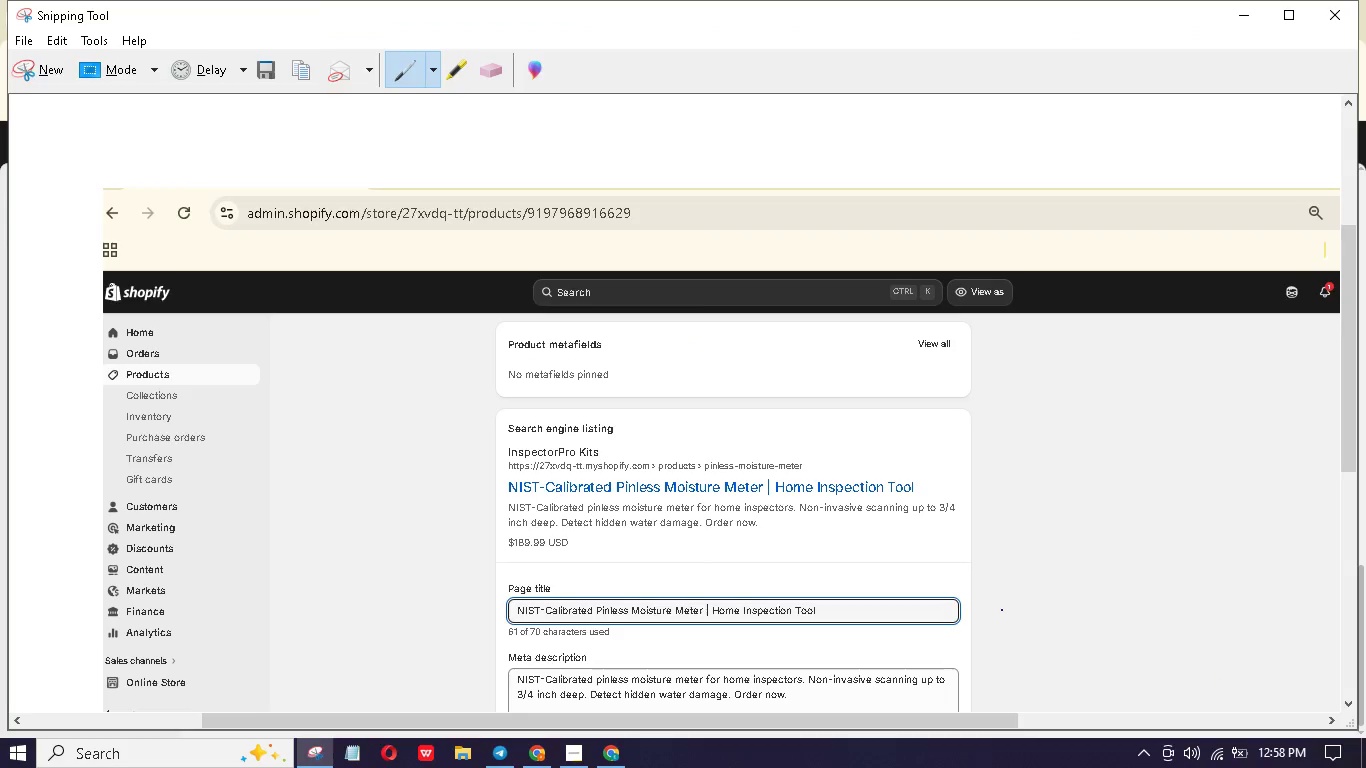 
right_click([1002, 610])
 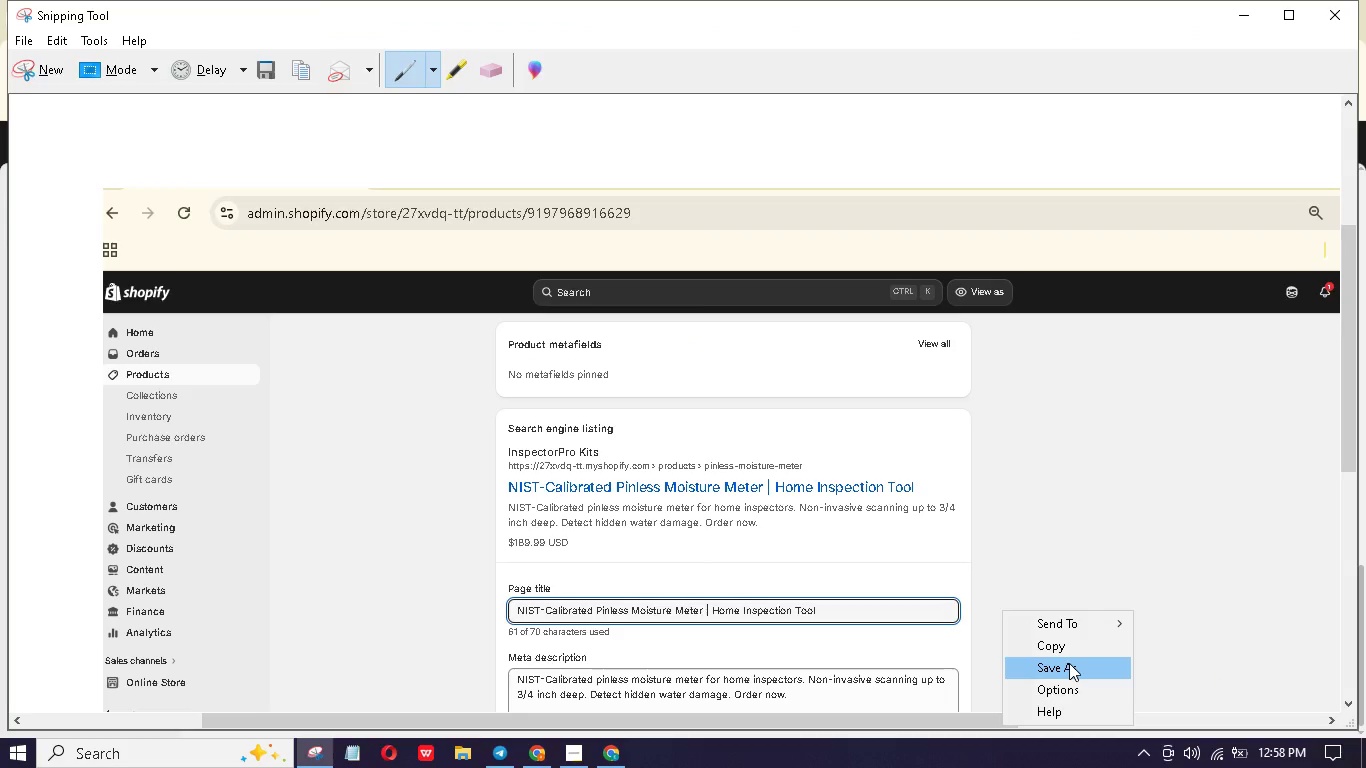 
left_click([1069, 663])
 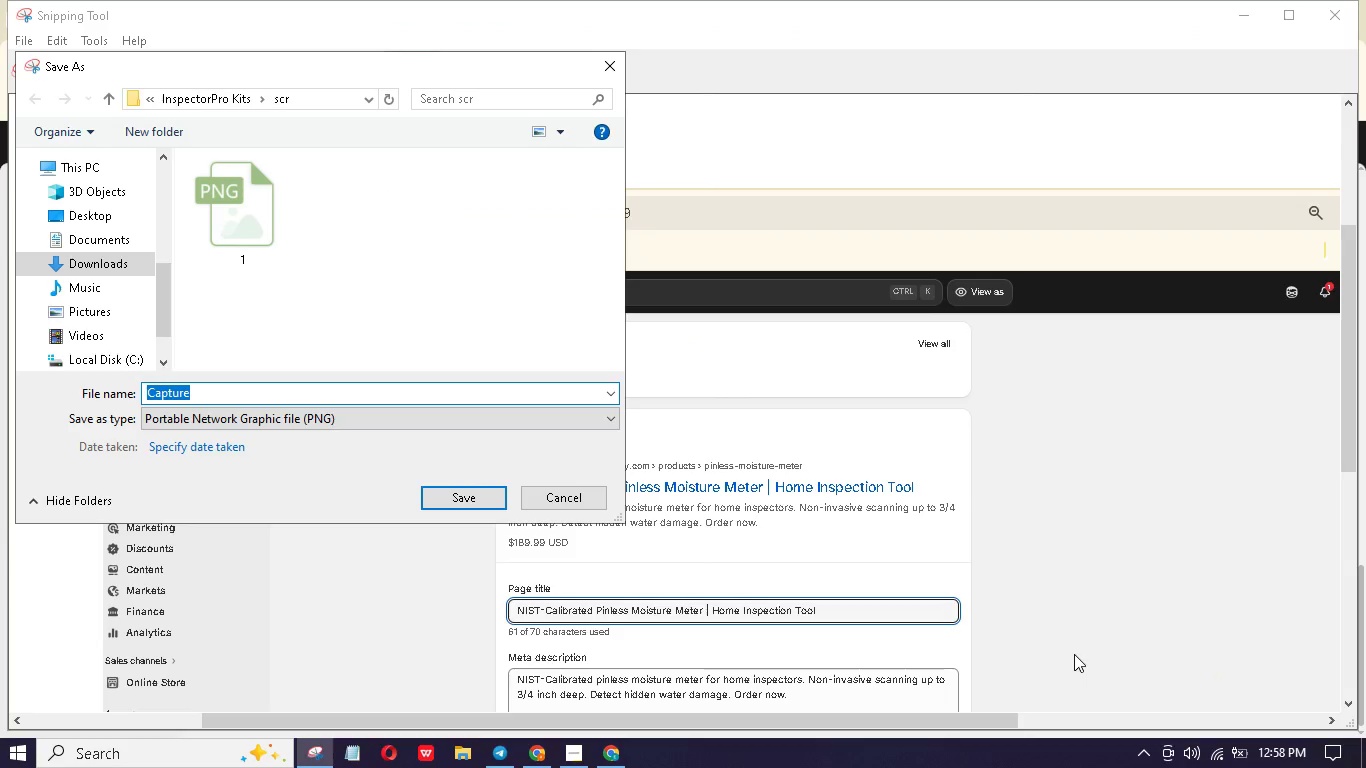 
key(2)
 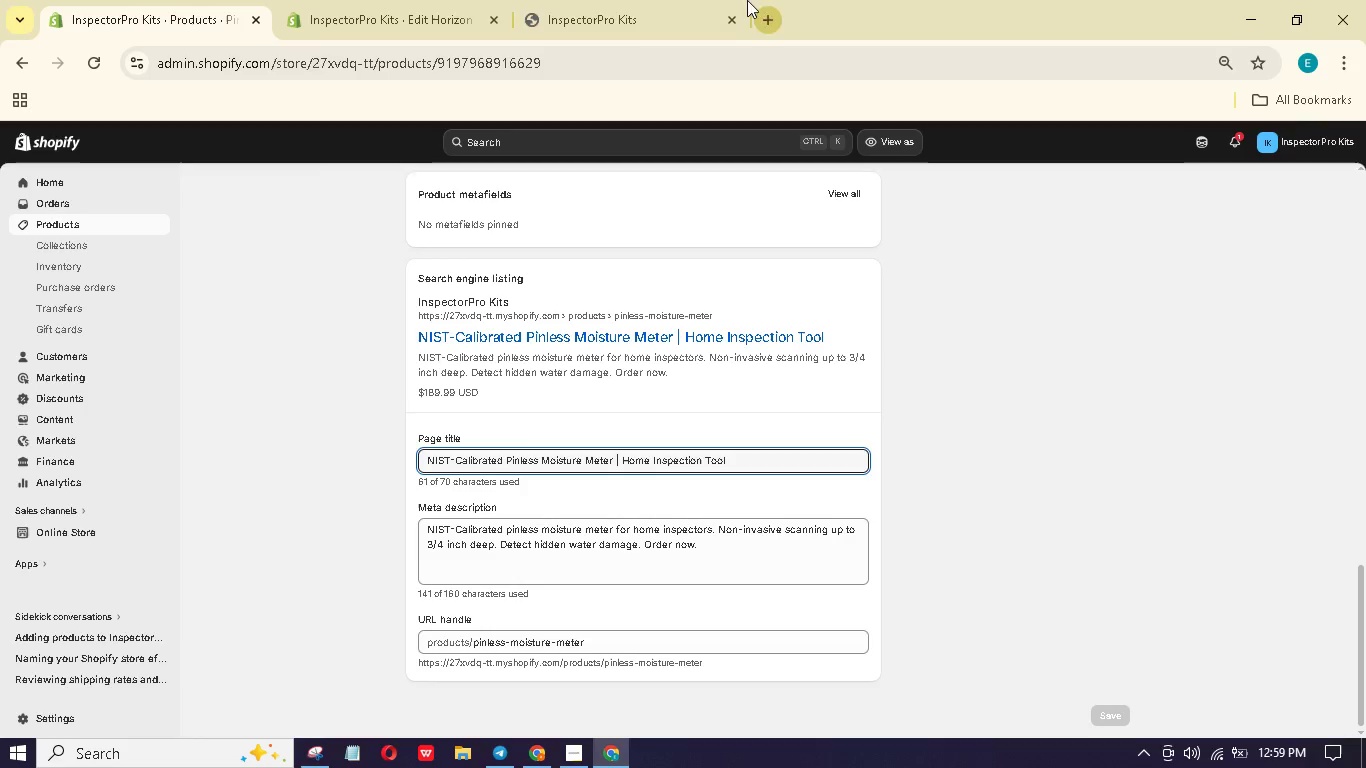 
wait(6.81)
 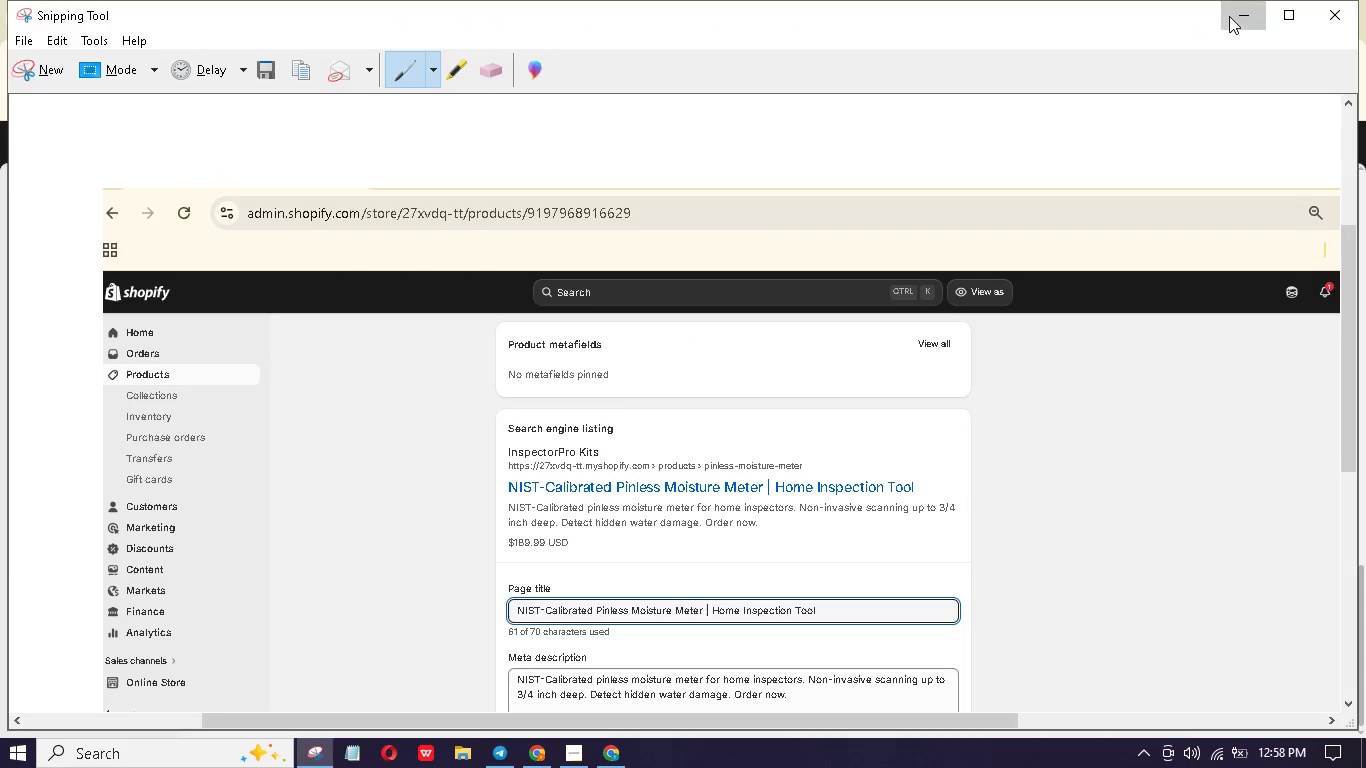 
mouse_move([562, 765])
 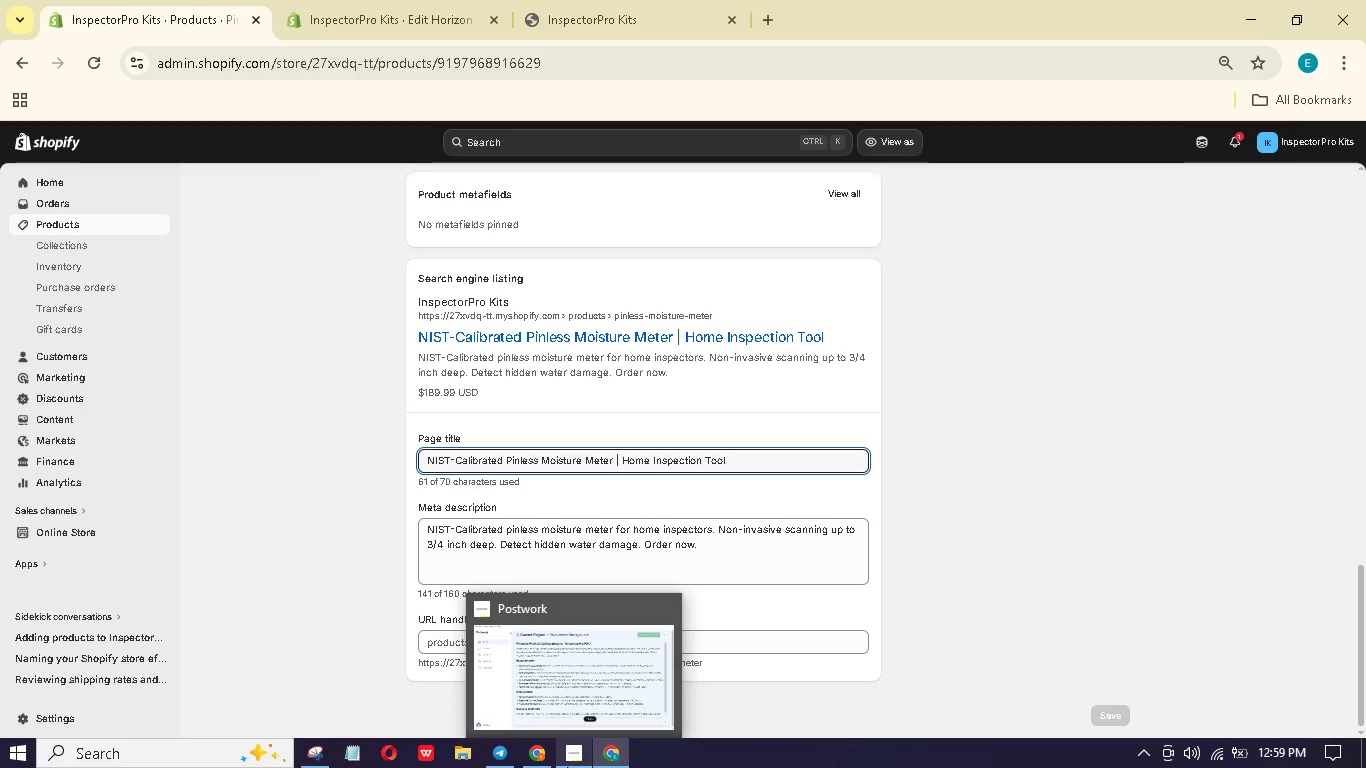 
wait(27.09)
 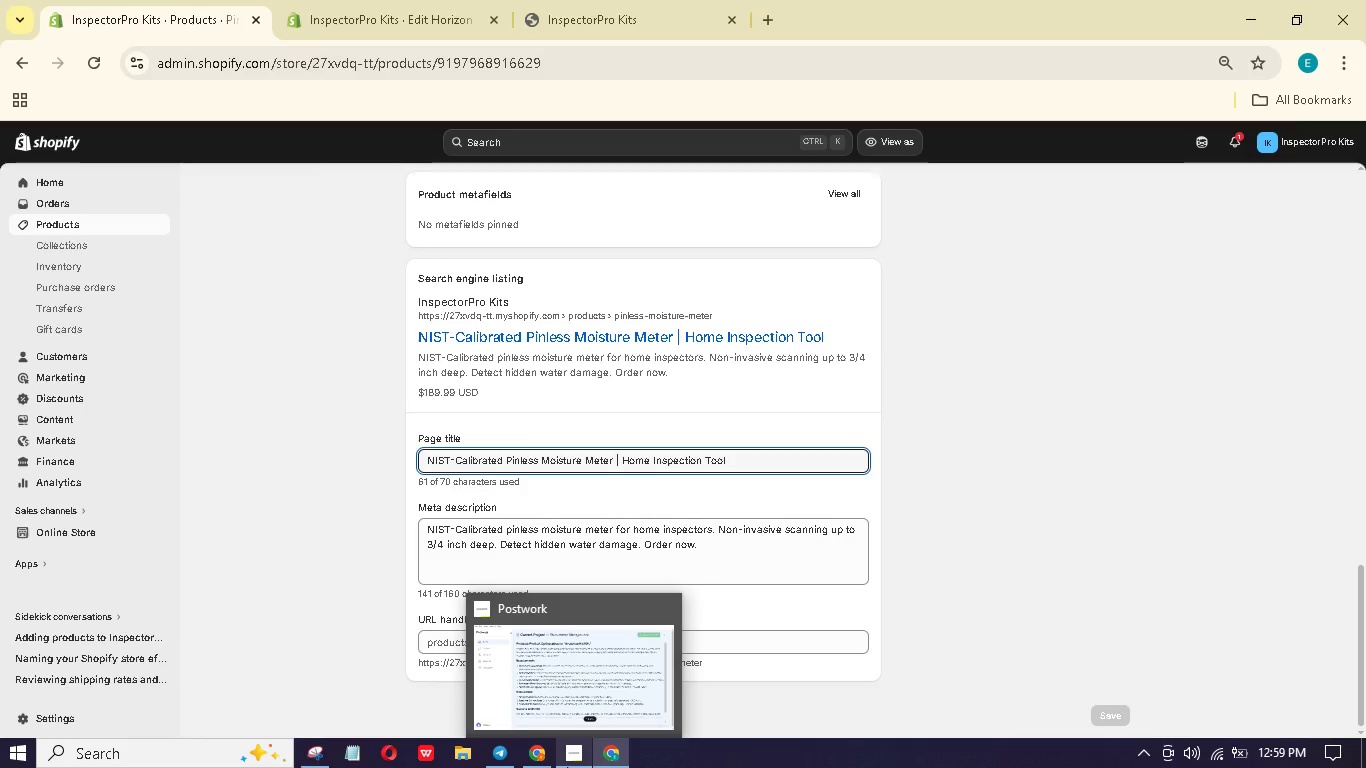 
left_click([463, 746])
 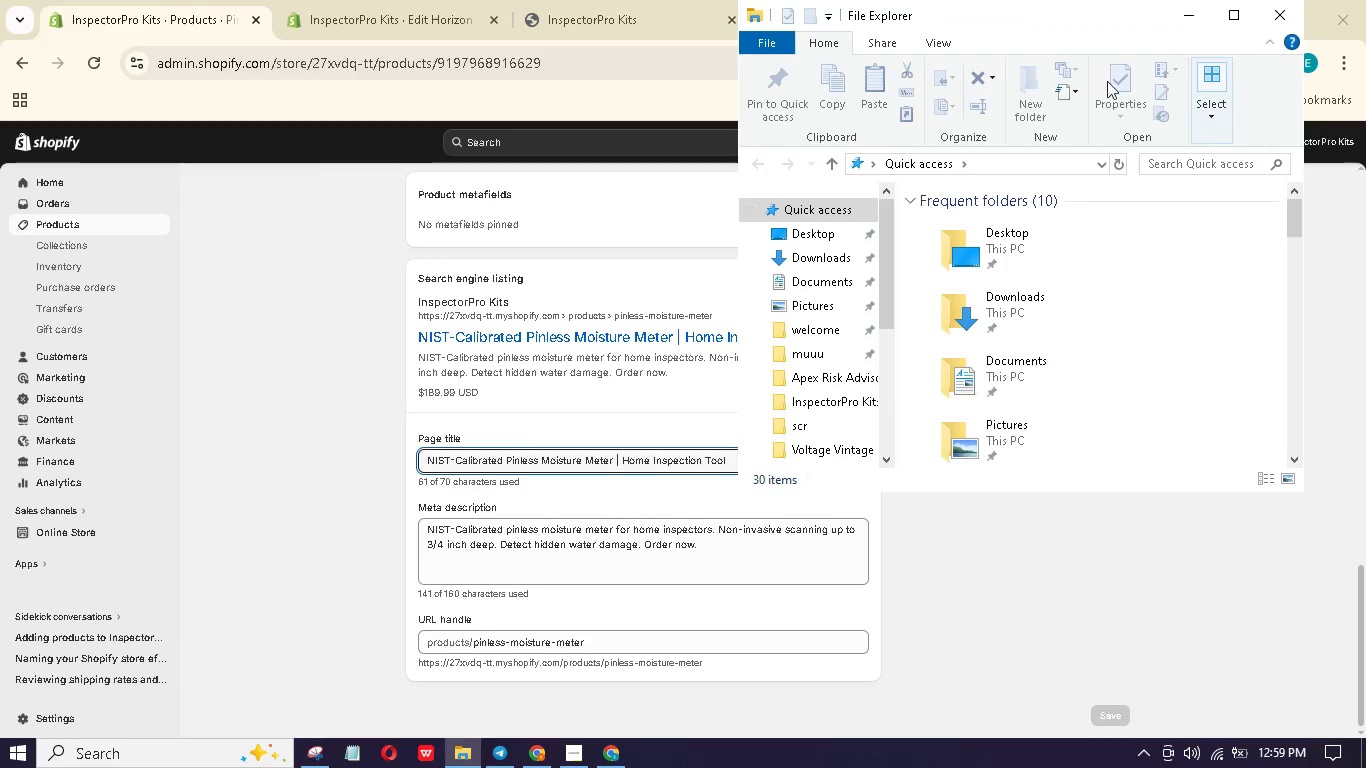 
left_click([1250, 24])
 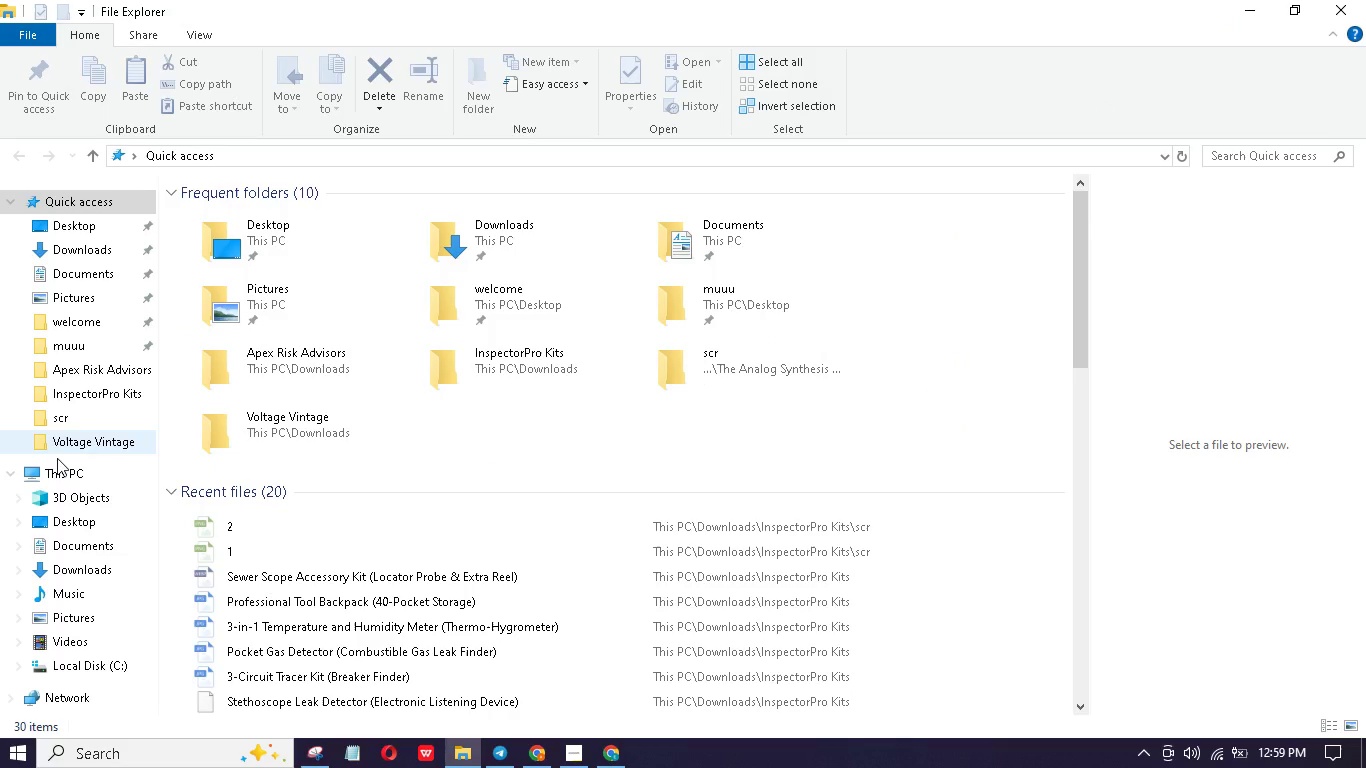 
left_click([97, 565])
 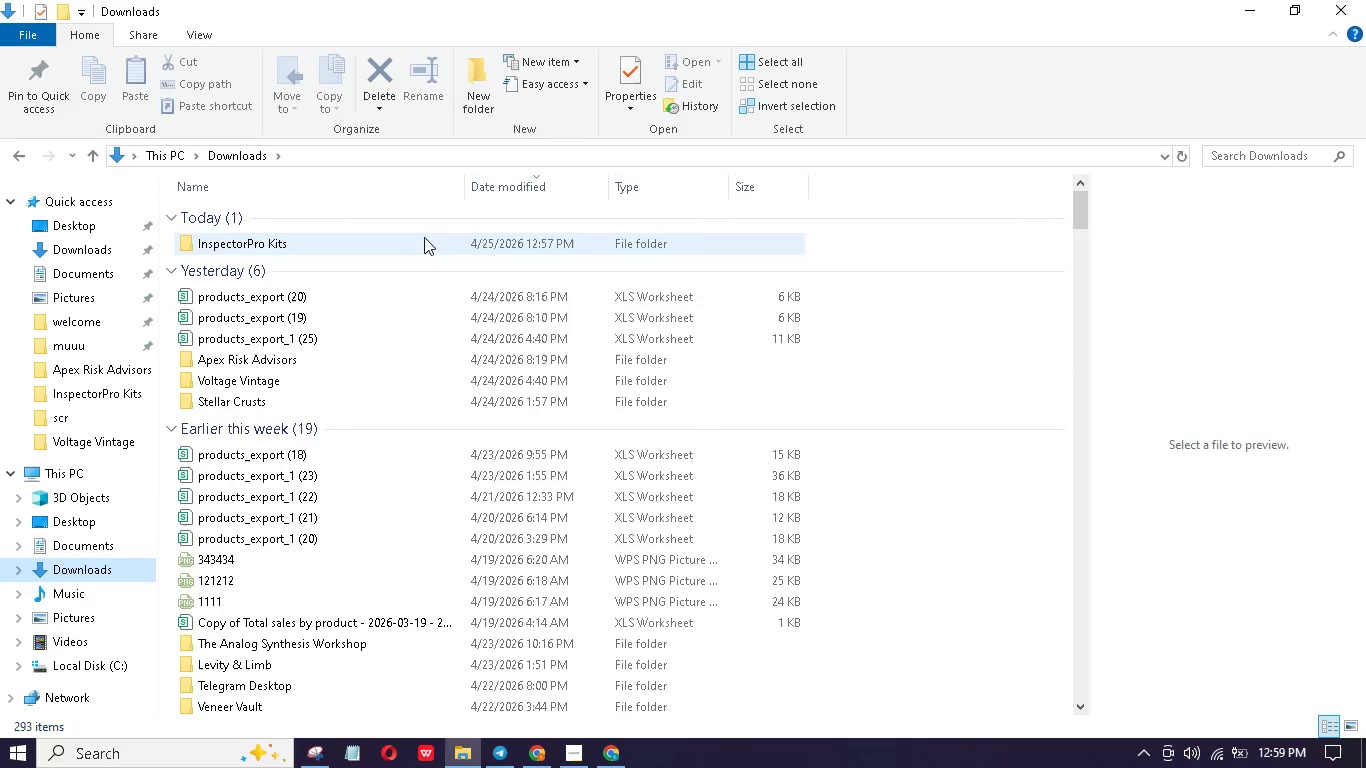 
left_click([424, 237])
 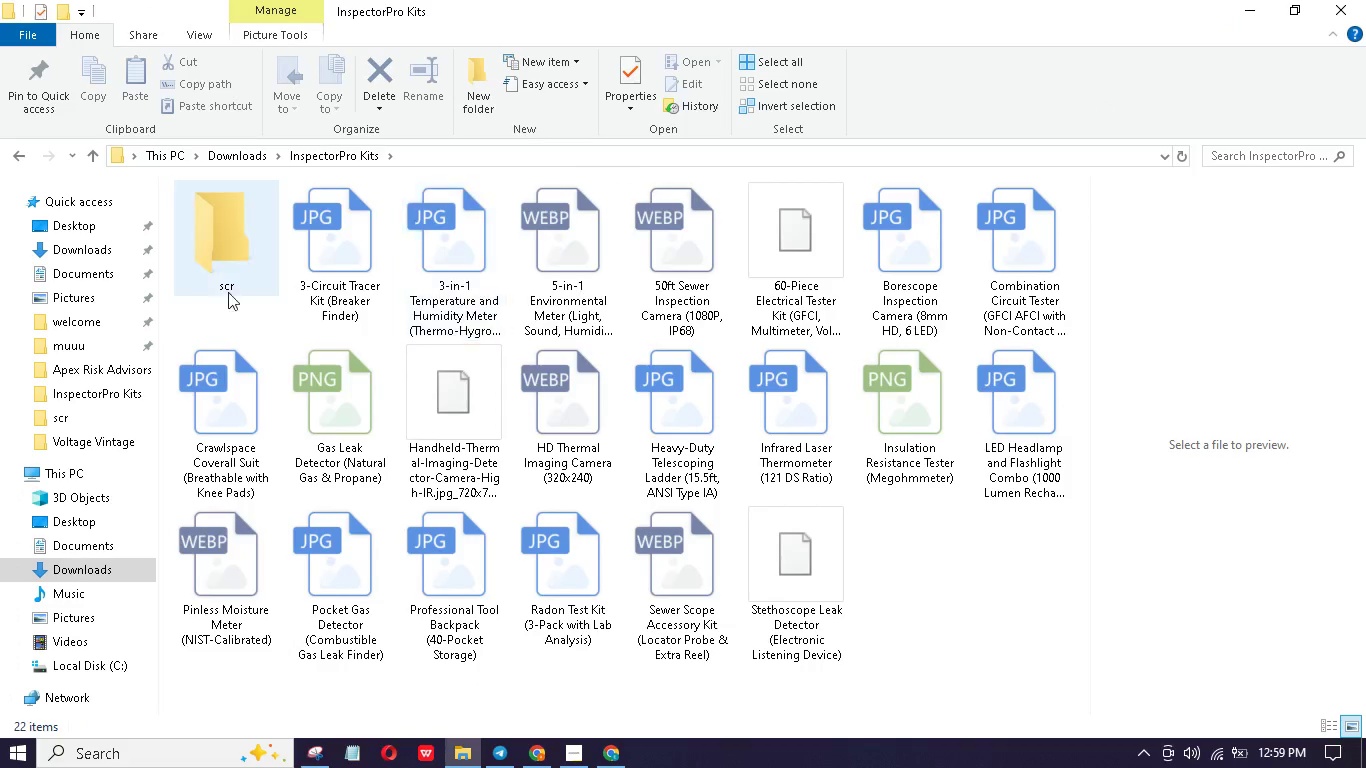 
left_click([227, 276])
 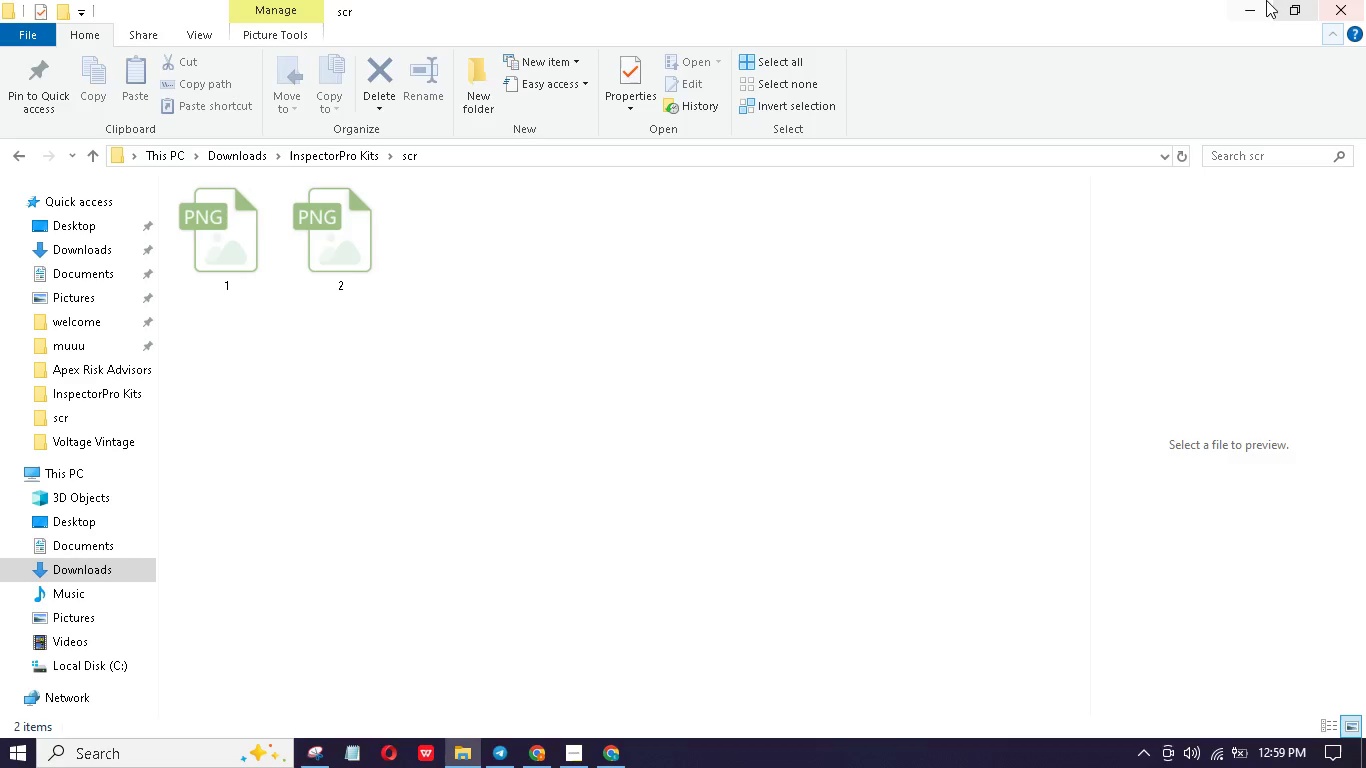 
left_click([1261, 0])
 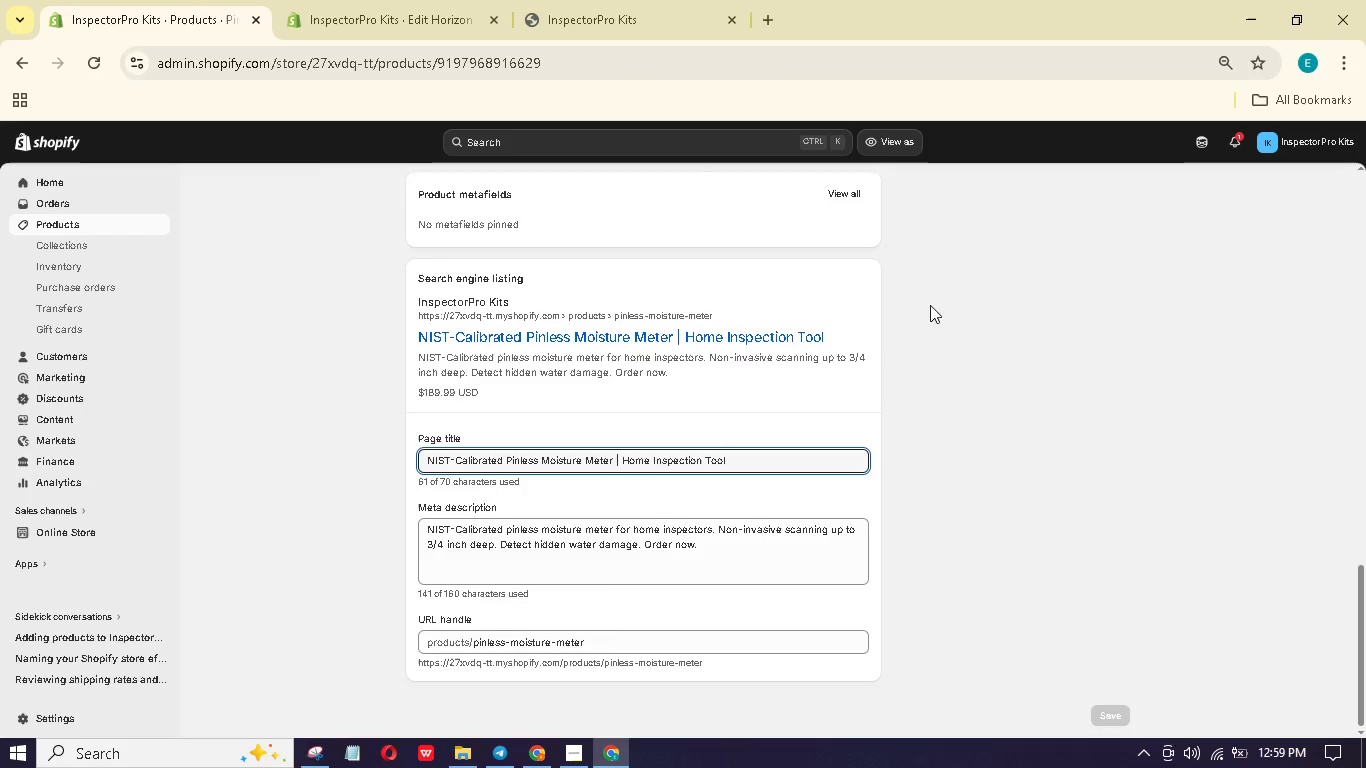 
scroll: coordinate [943, 310], scroll_direction: up, amount: 35.0
 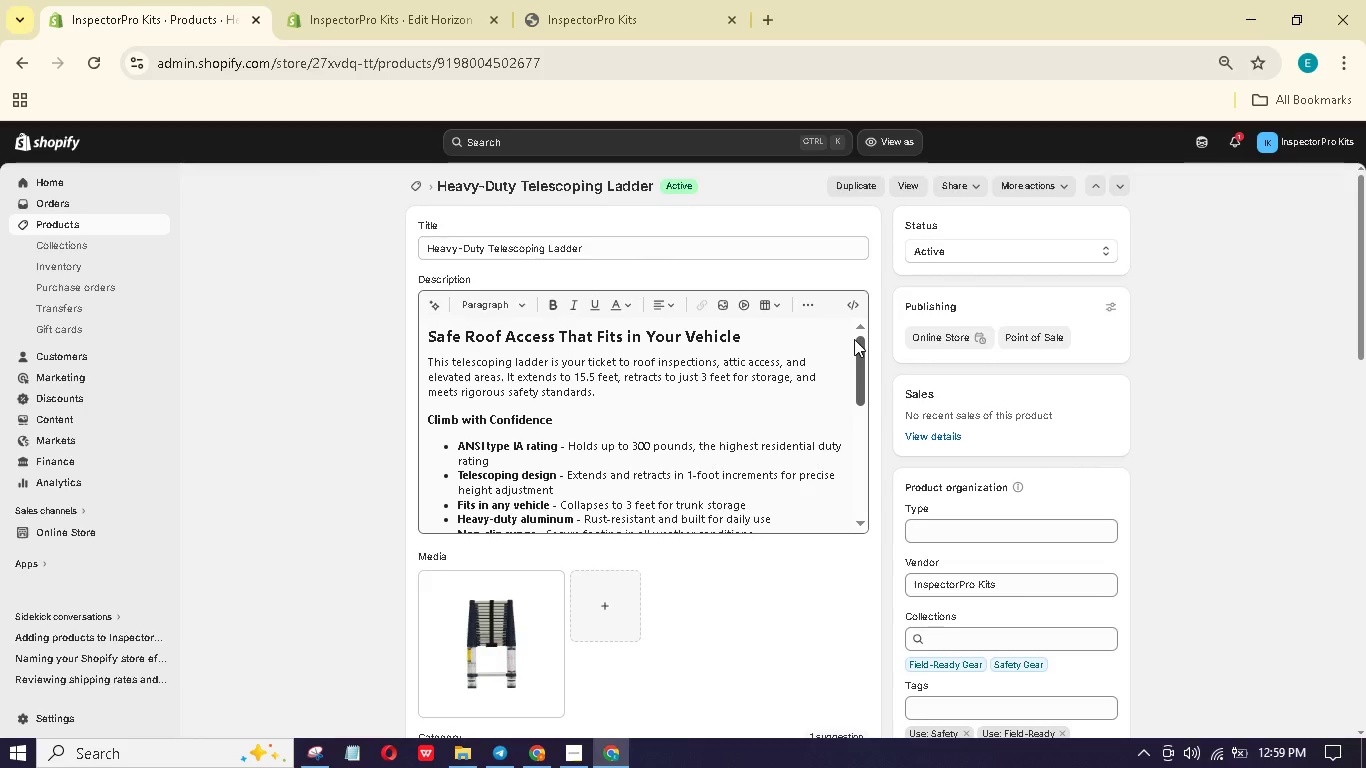 
wait(17.68)
 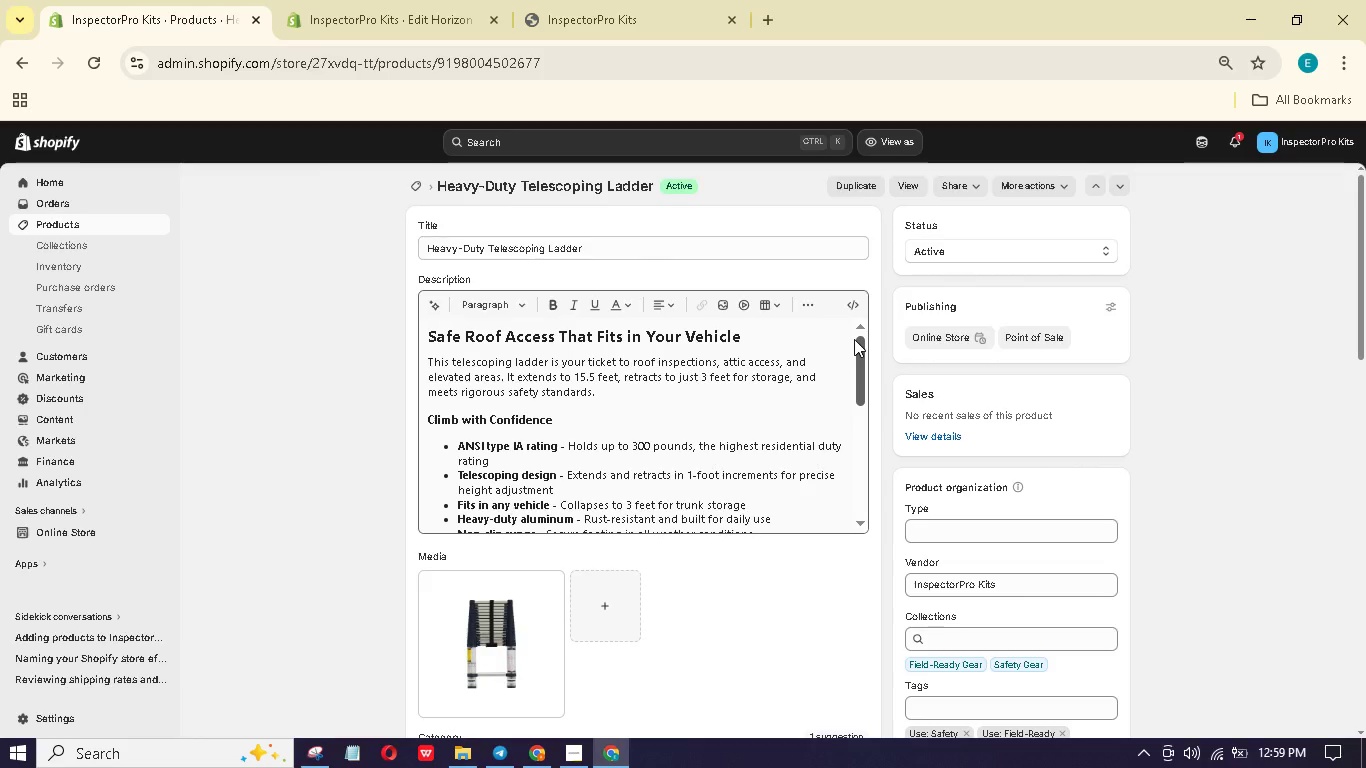 
scroll: coordinate [796, 472], scroll_direction: down, amount: 33.0
 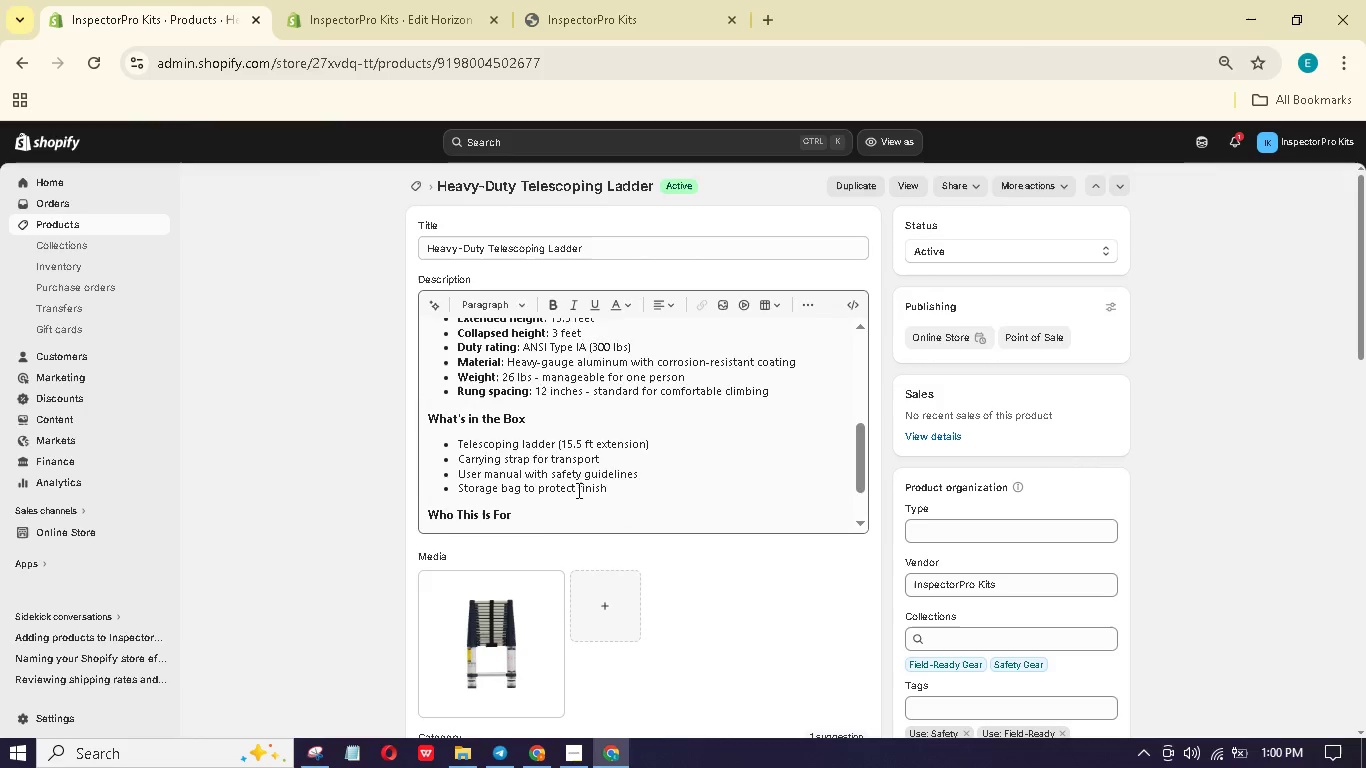 
scroll: coordinate [263, 474], scroll_direction: up, amount: 9.0
 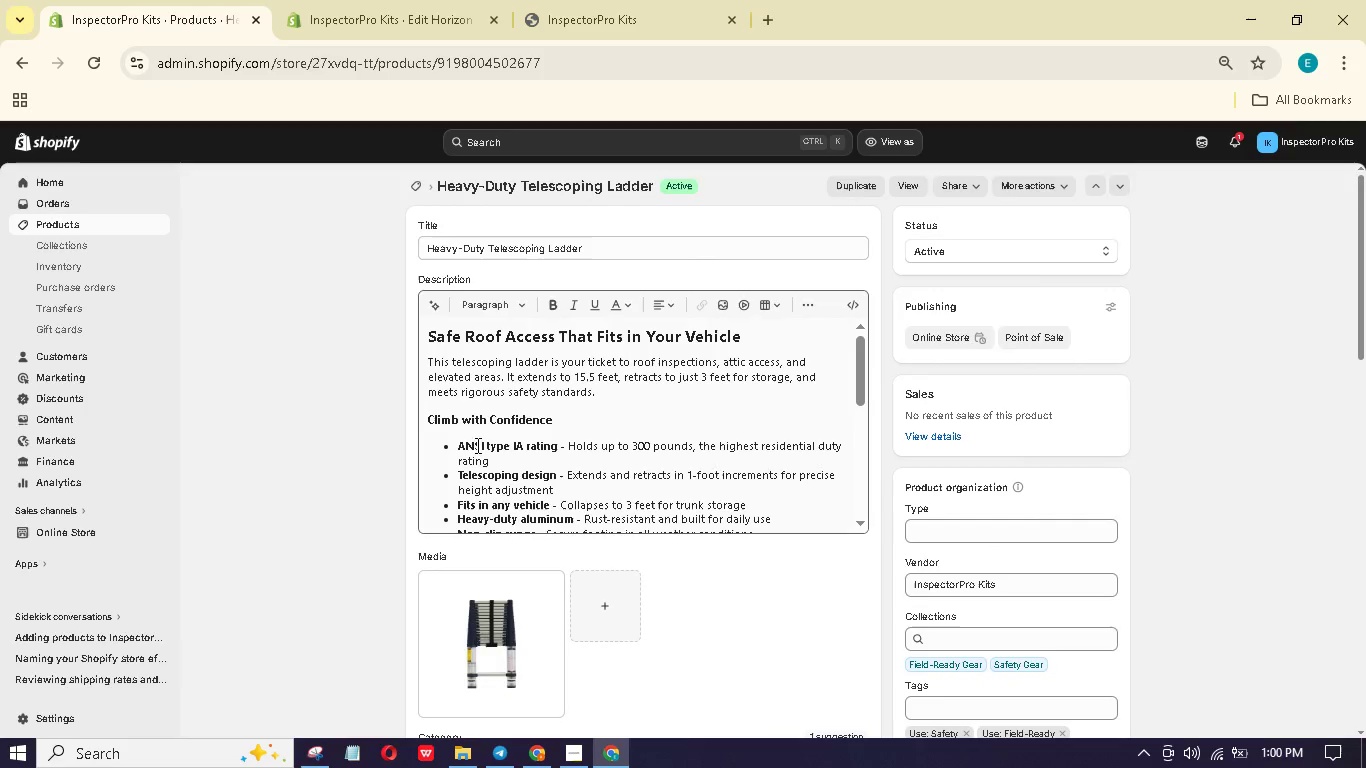 
scroll: coordinate [287, 507], scroll_direction: down, amount: 29.0
 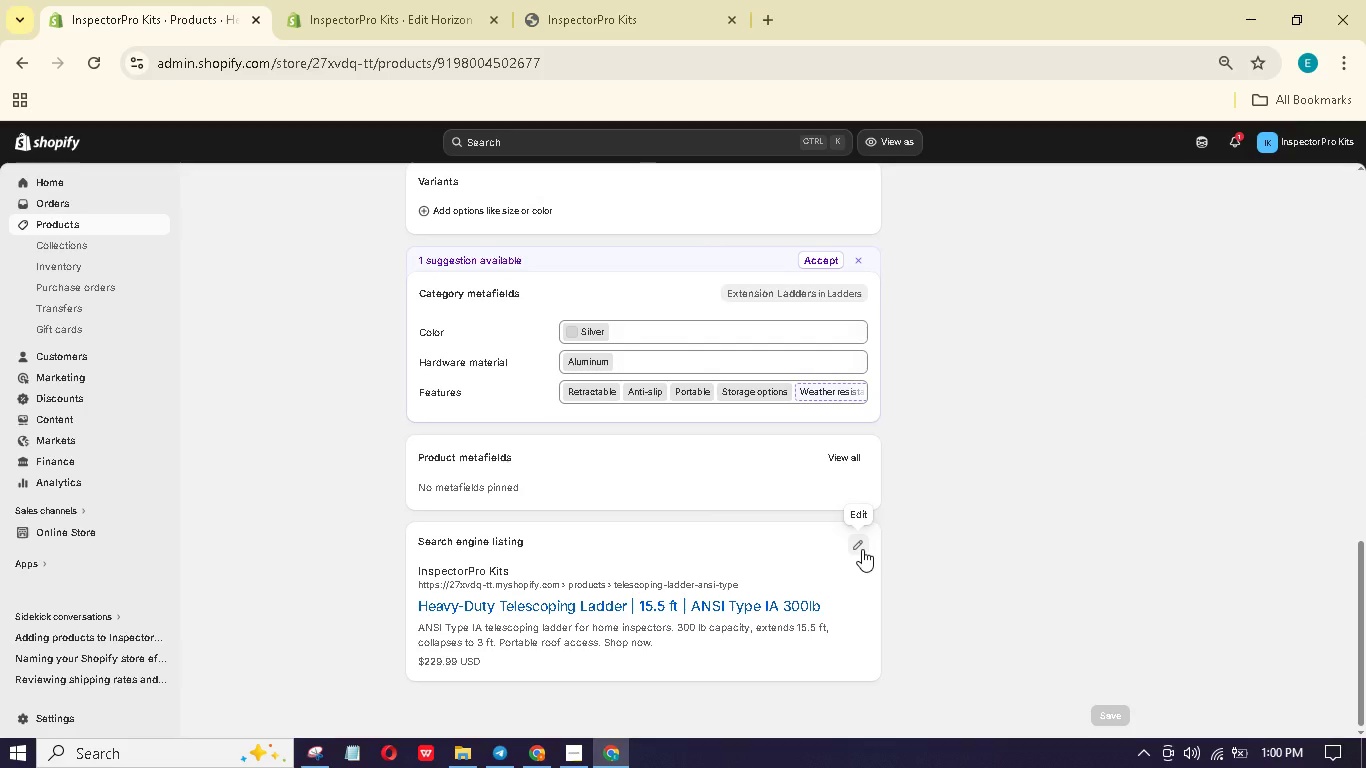 
left_click([862, 549])
 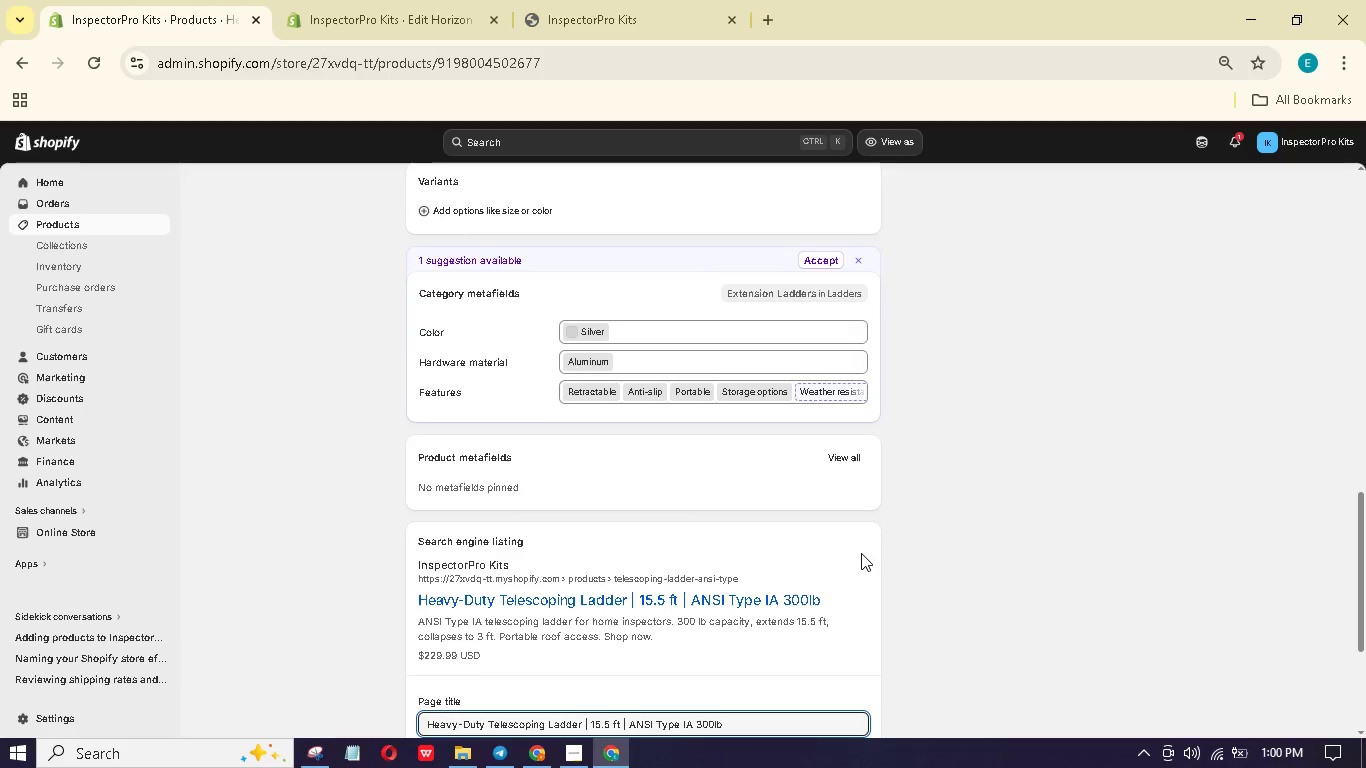 
scroll: coordinate [861, 557], scroll_direction: down, amount: 9.0
 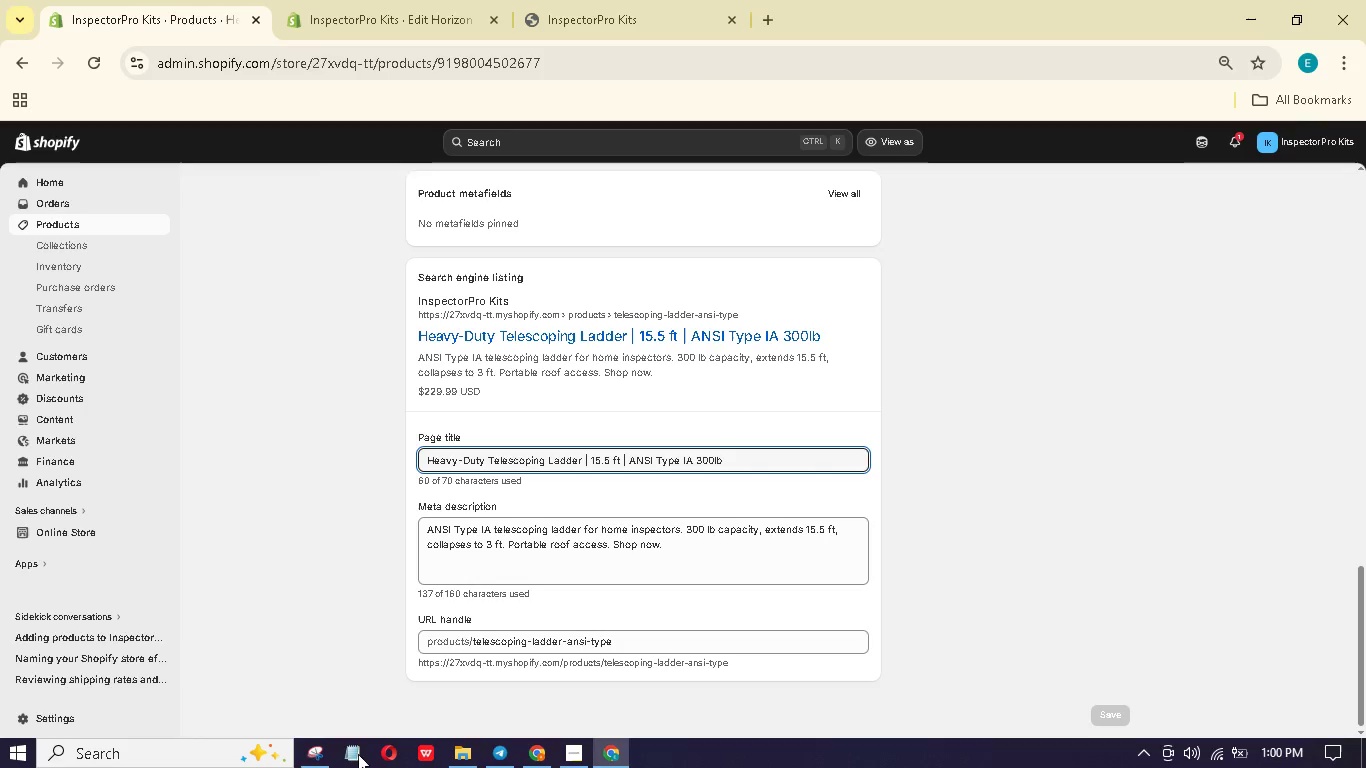 
wait(5.09)
 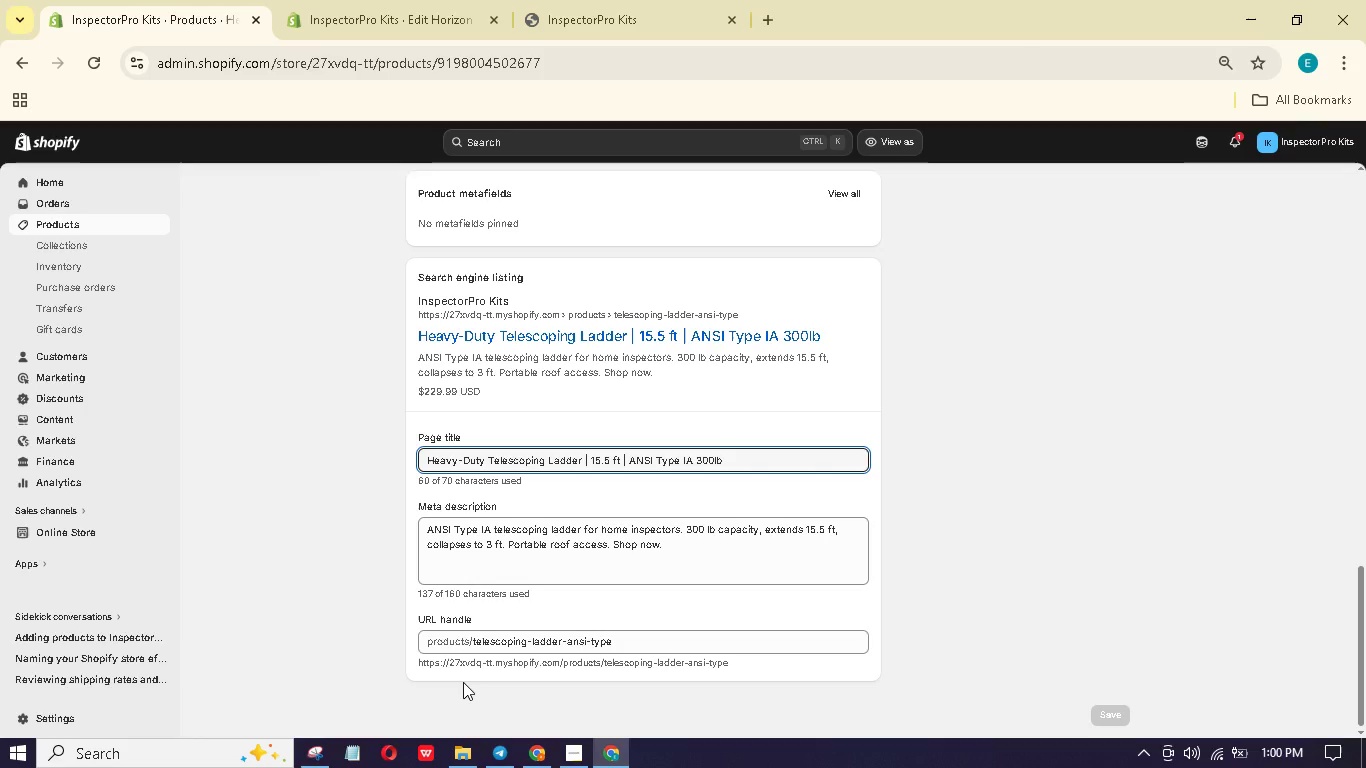 
left_click([331, 753])
 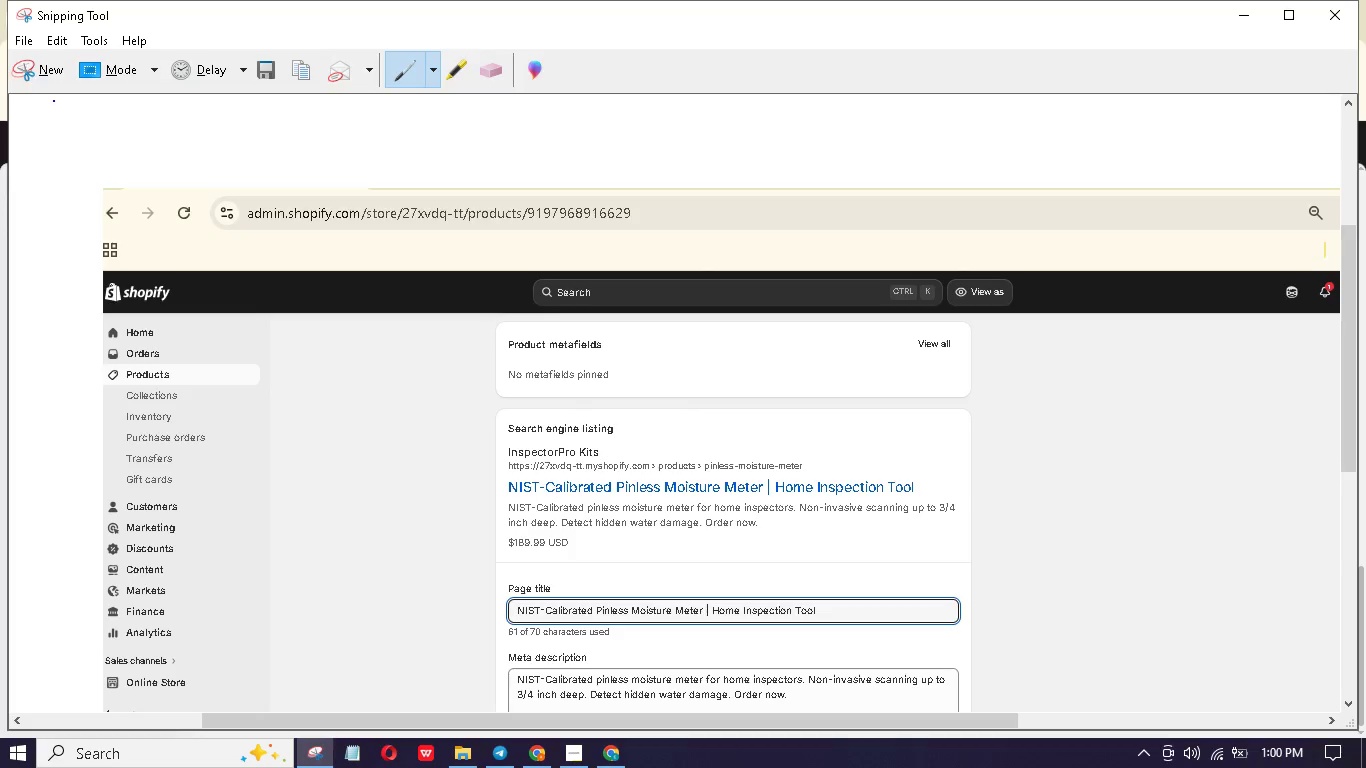 
left_click([37, 66])
 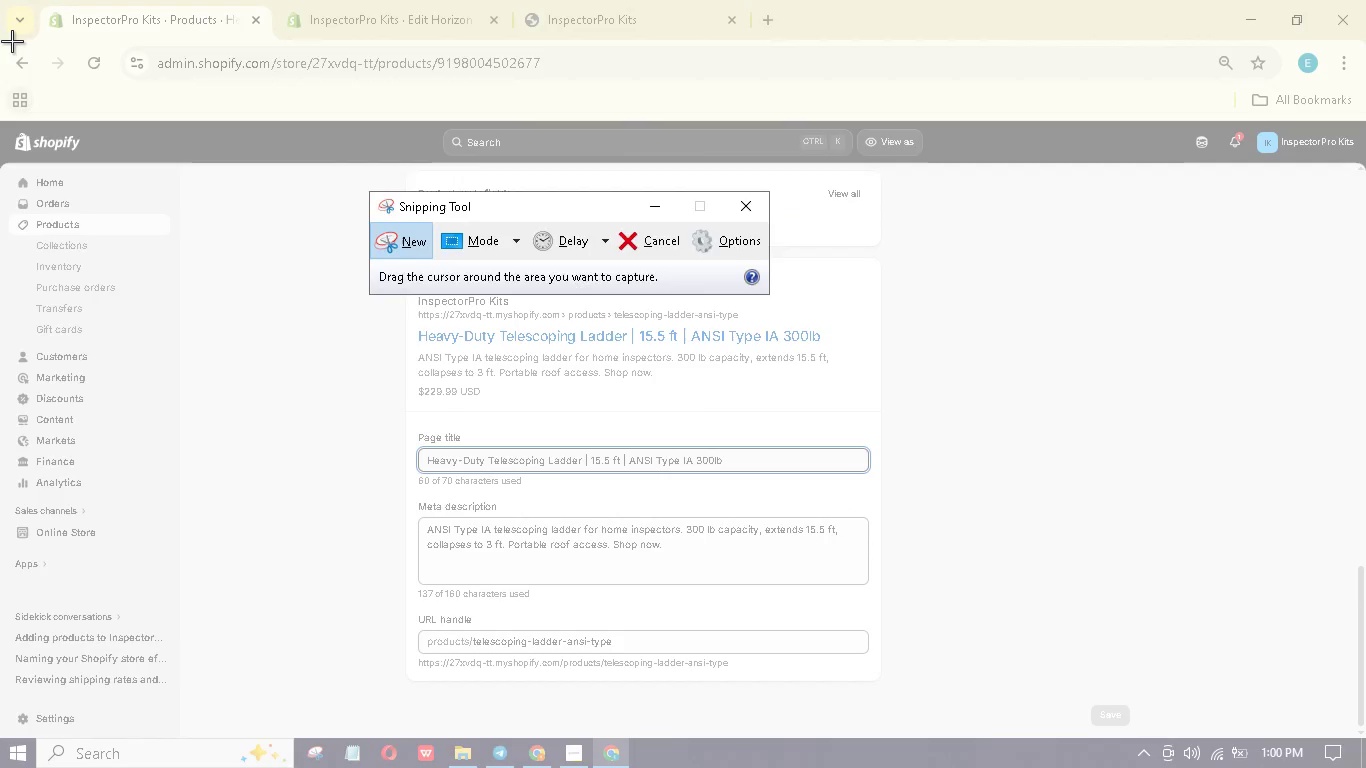 
left_click_drag(start_coordinate=[10, 39], to_coordinate=[1365, 732])
 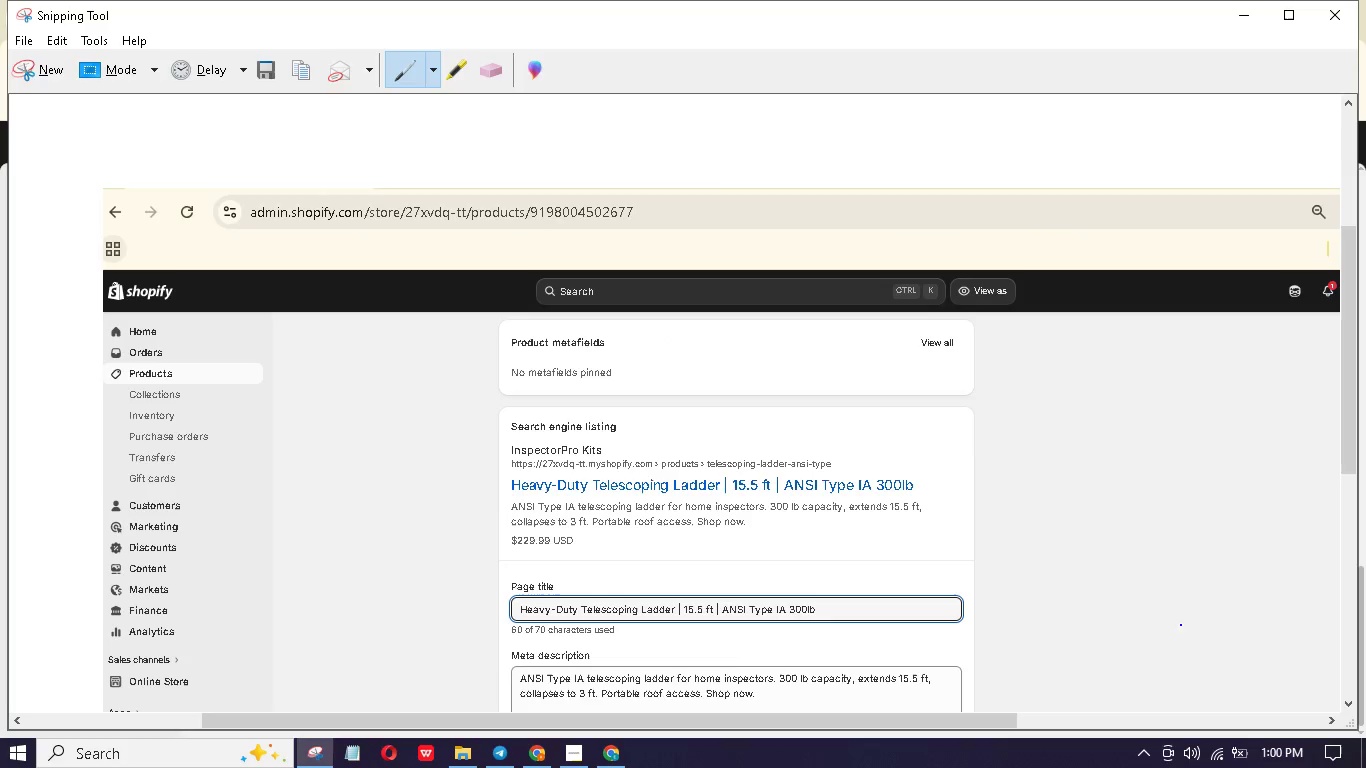 
key(3)
 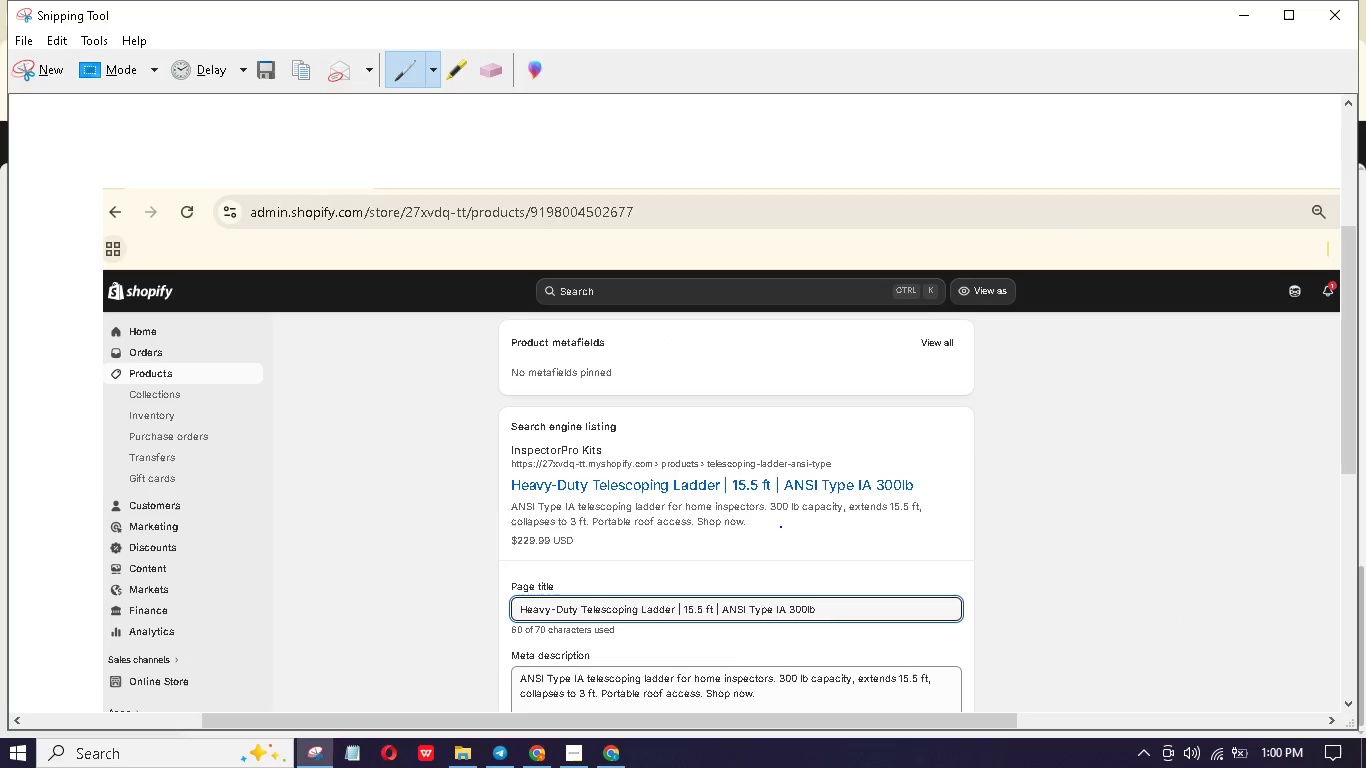 
right_click([780, 526])
 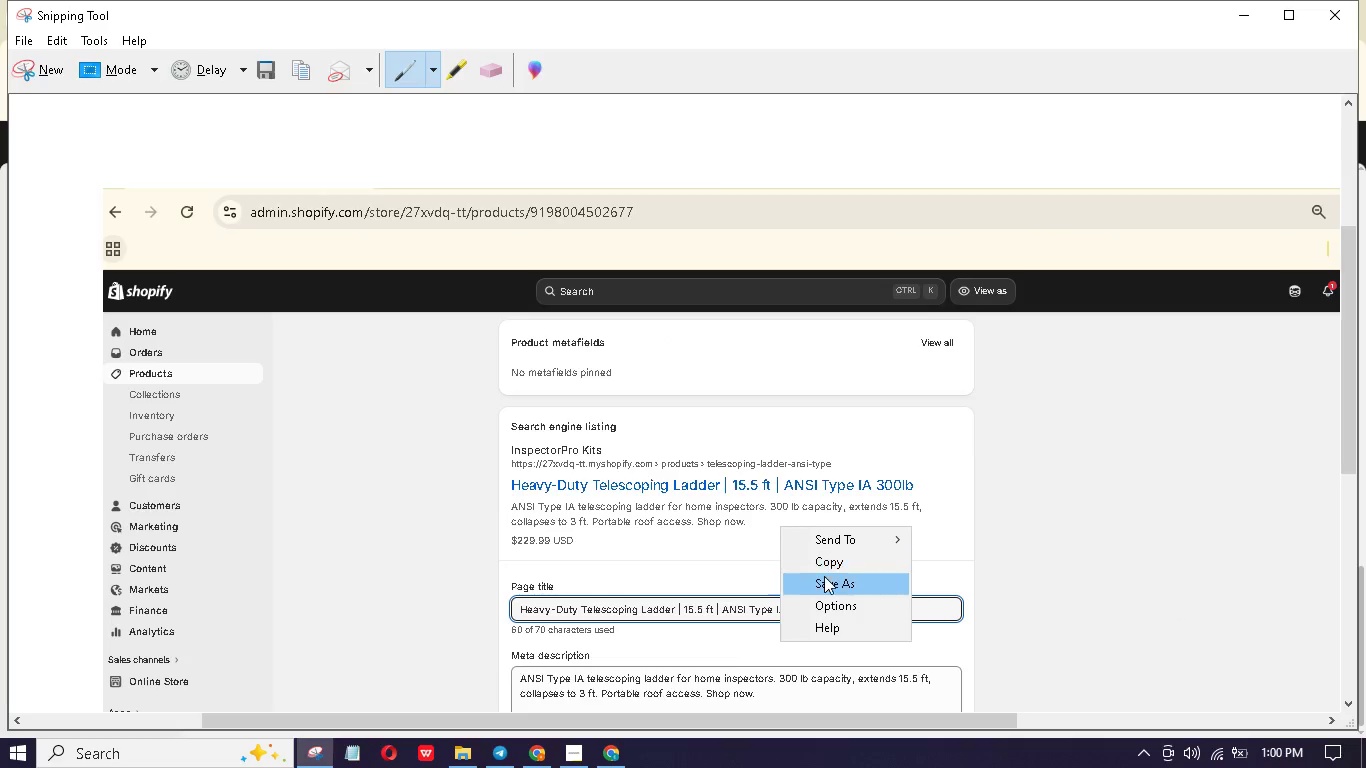 
left_click([824, 576])
 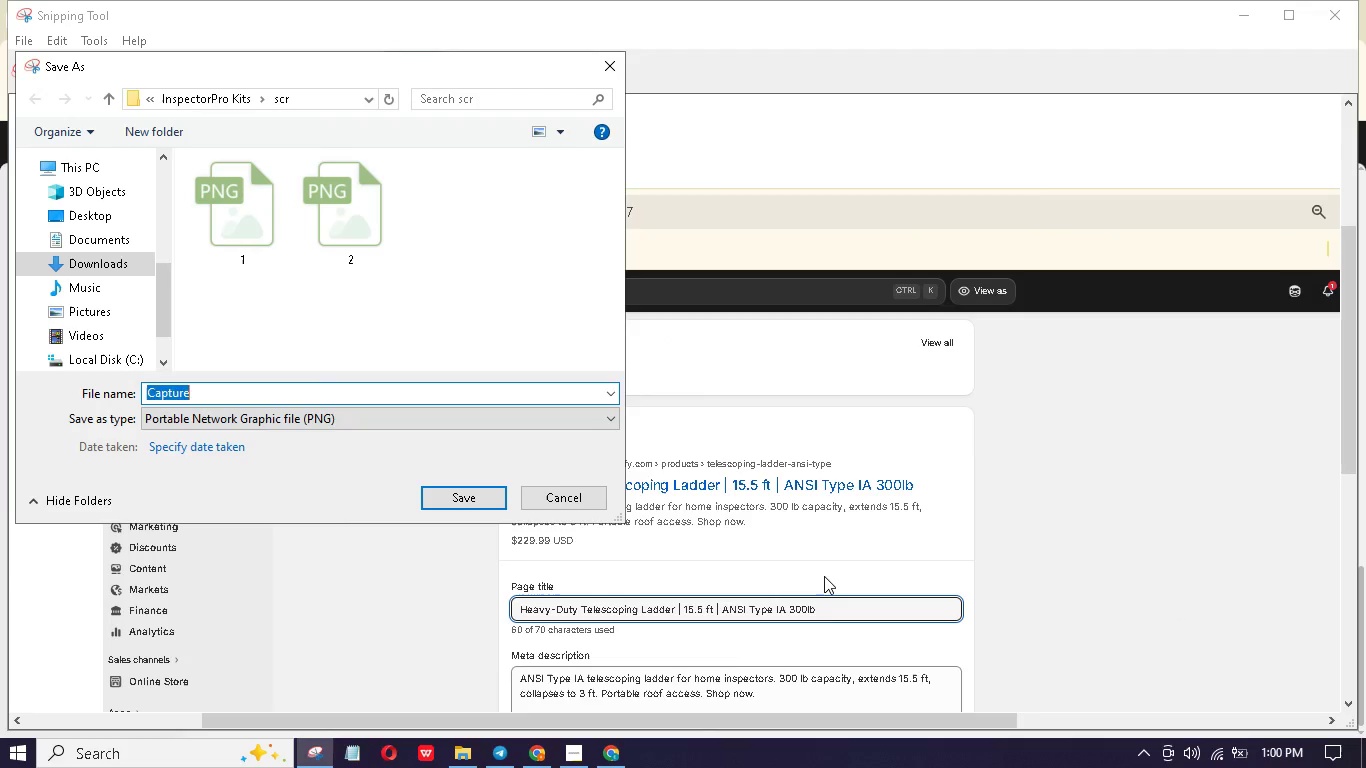 
key(3)
 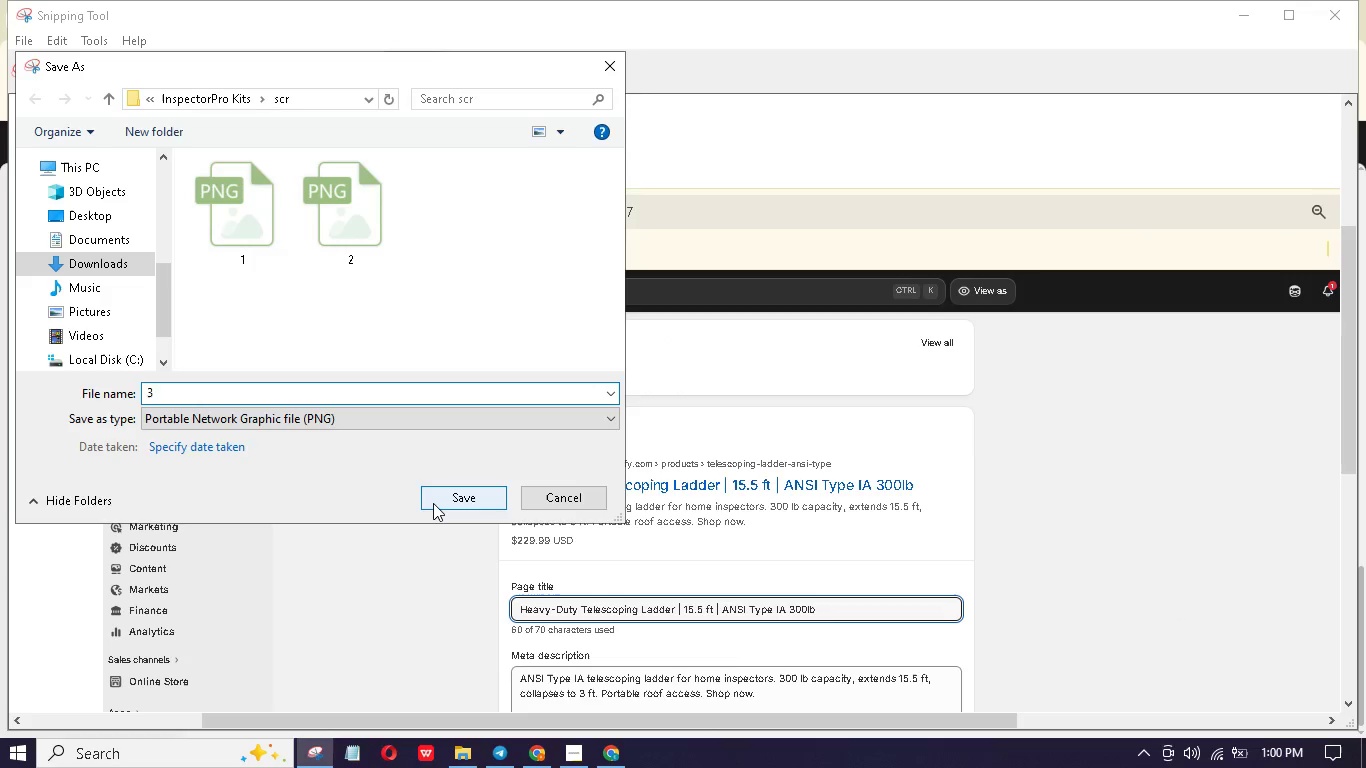 
left_click([433, 502])
 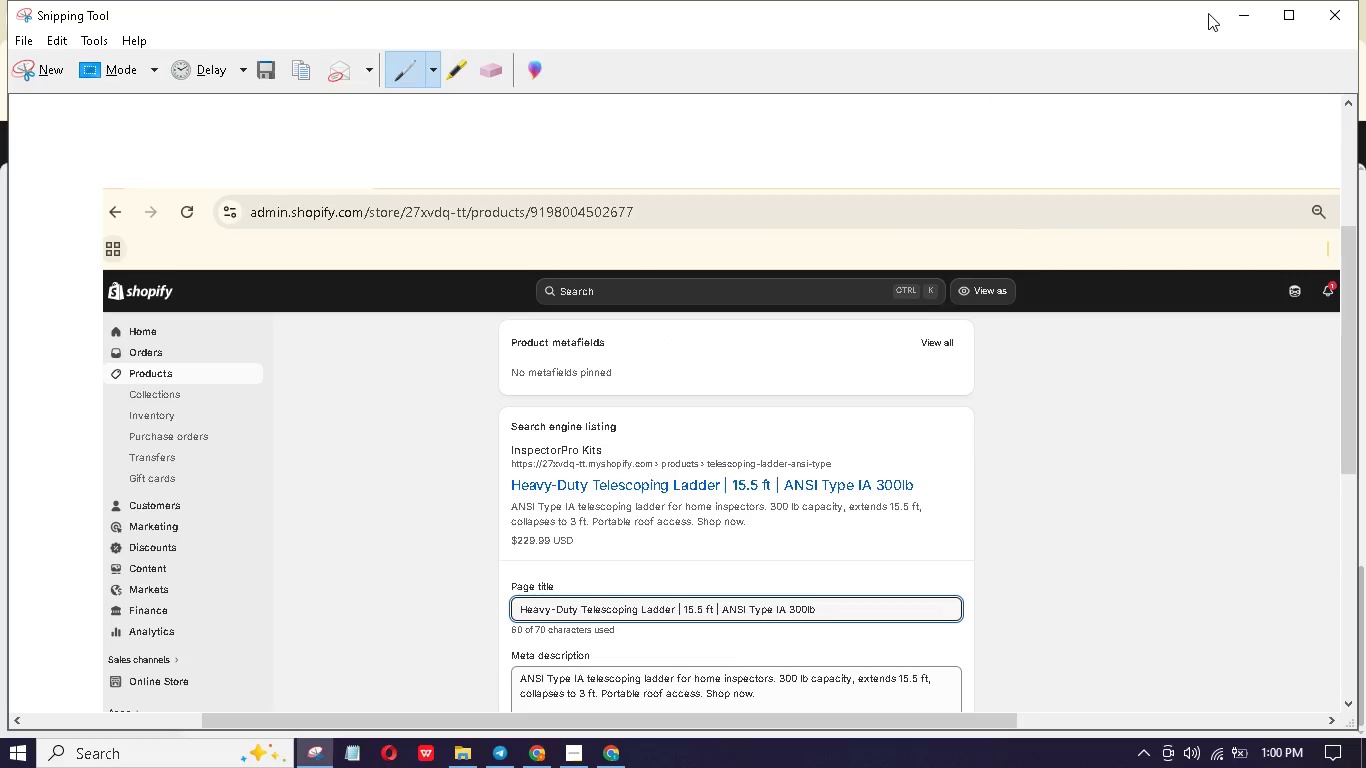 
left_click([1226, 16])
 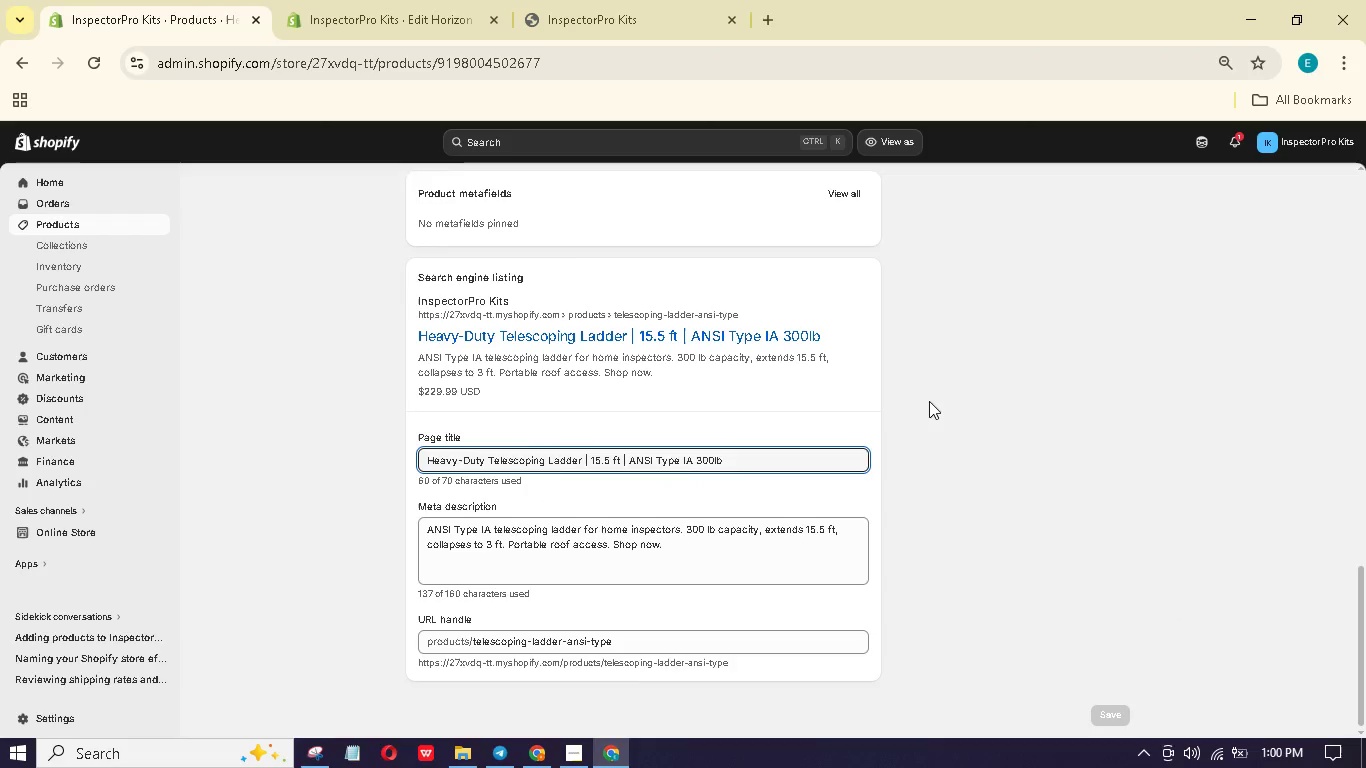 
scroll: coordinate [942, 401], scroll_direction: up, amount: 30.0
 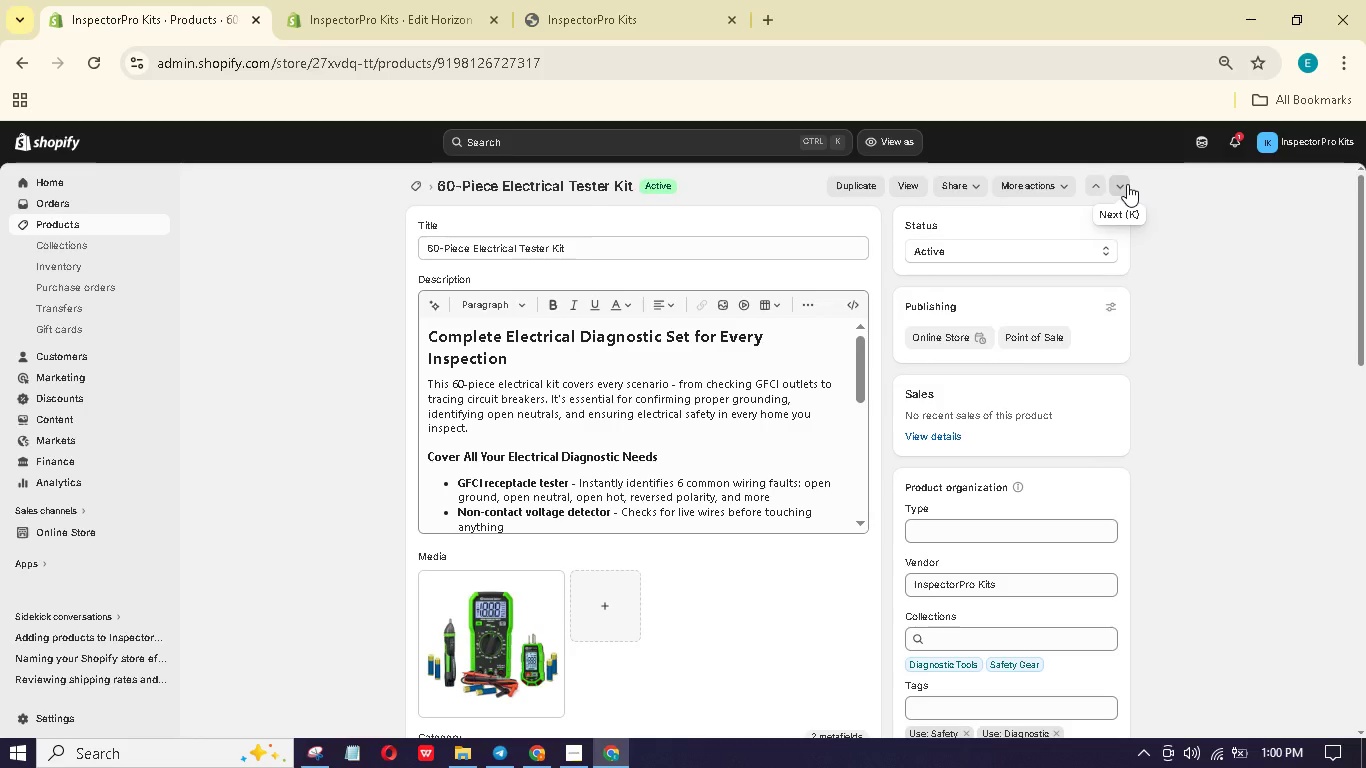 
wait(15.03)
 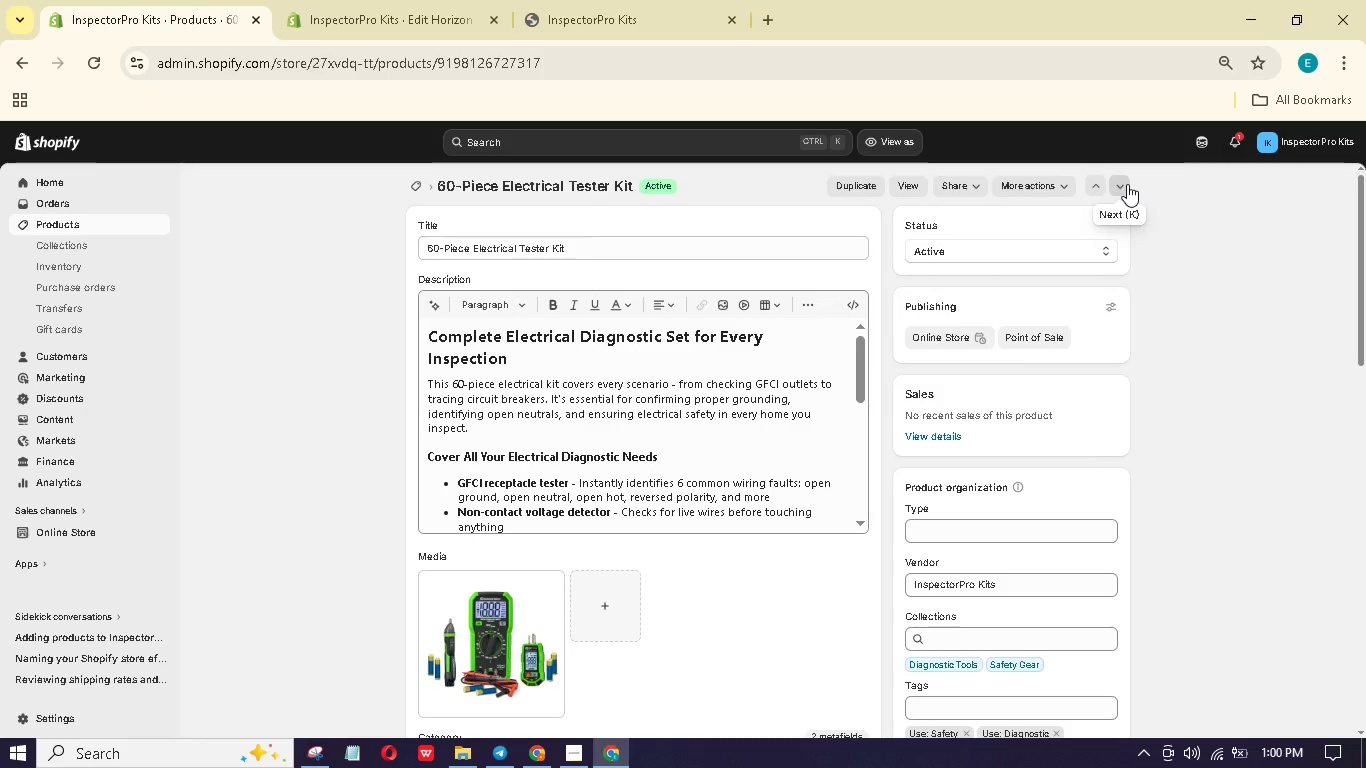 
scroll: coordinate [779, 428], scroll_direction: down, amount: 22.0
 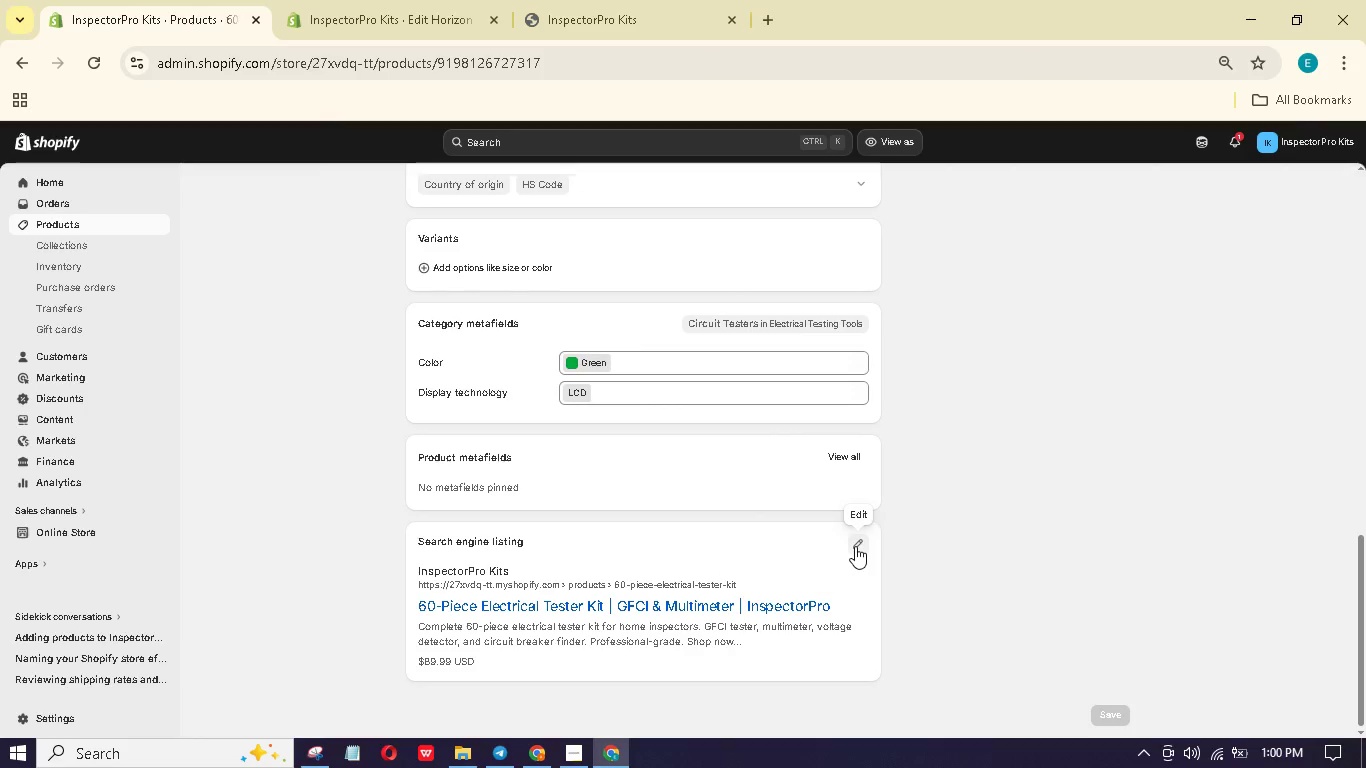 
left_click([855, 546])
 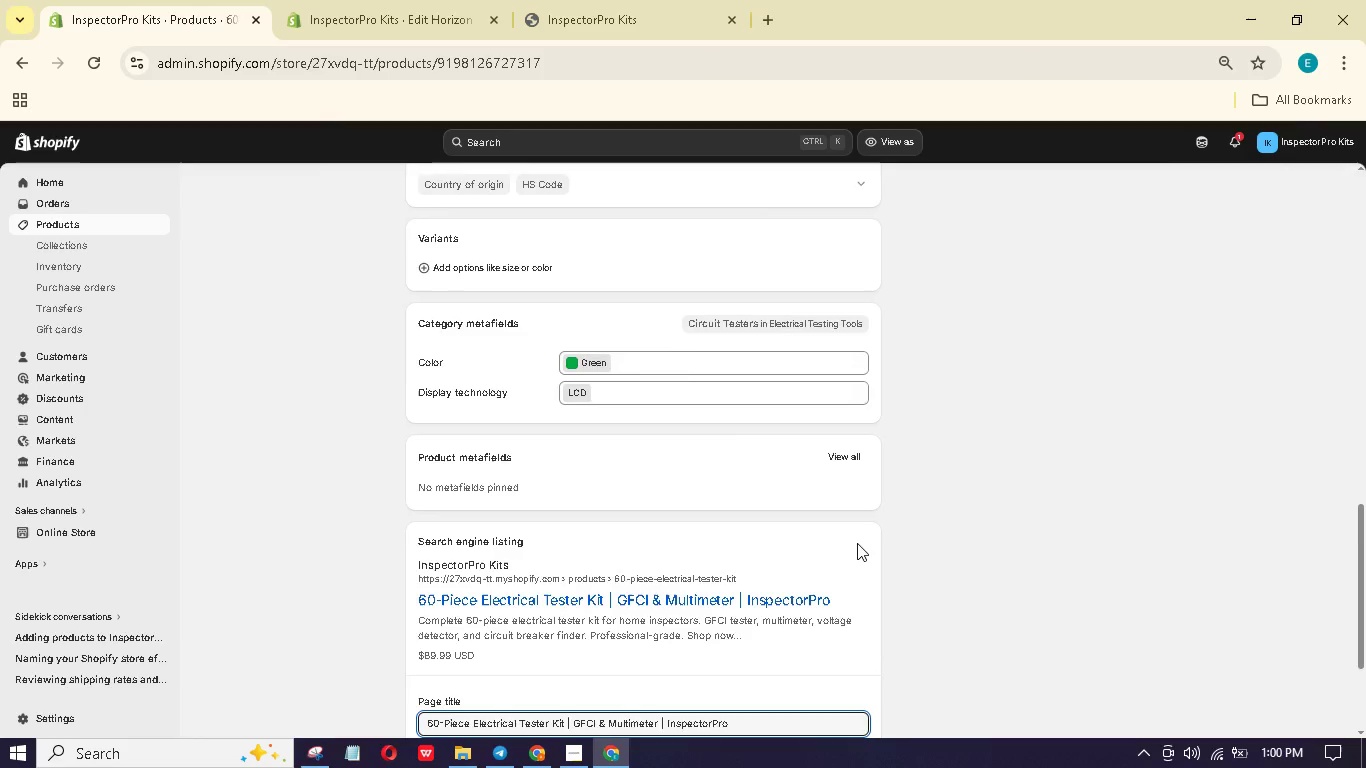 
scroll: coordinate [857, 535], scroll_direction: down, amount: 8.0
 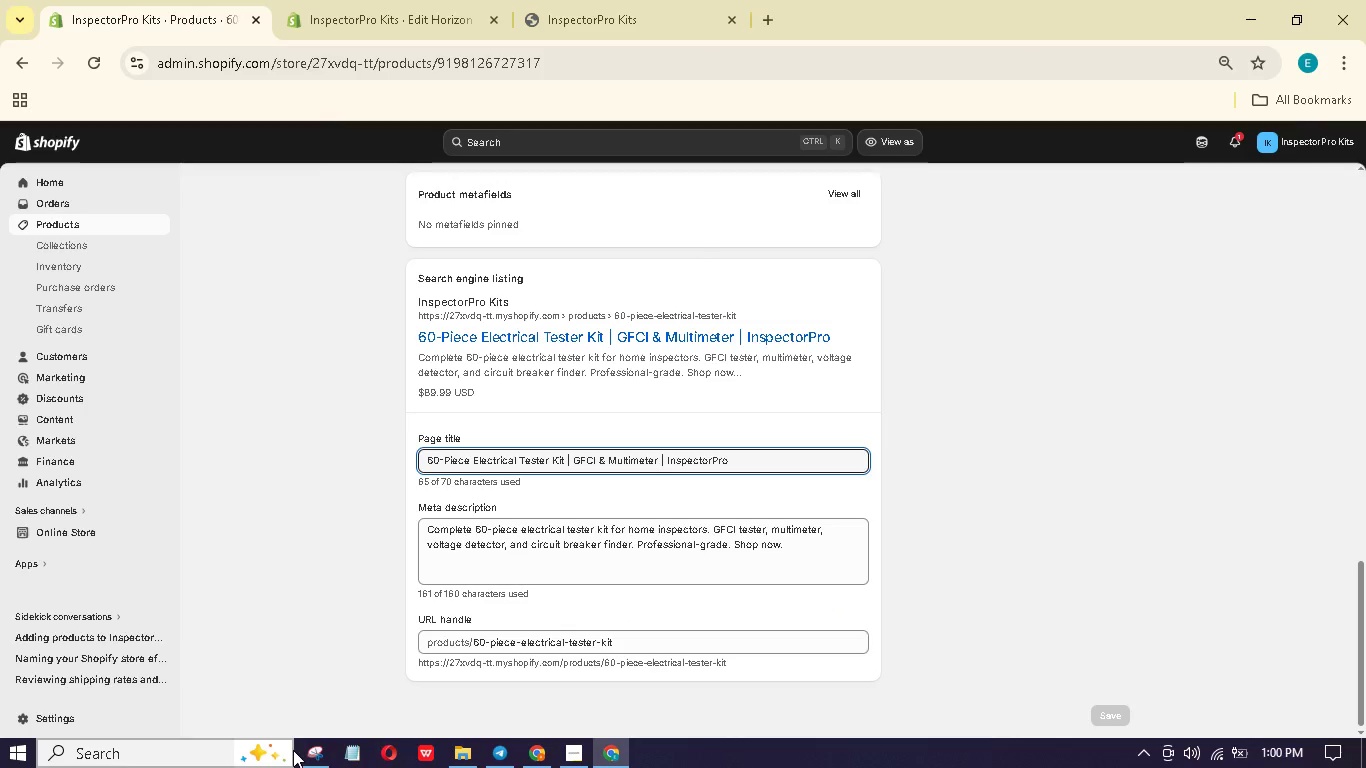 
left_click([306, 750])
 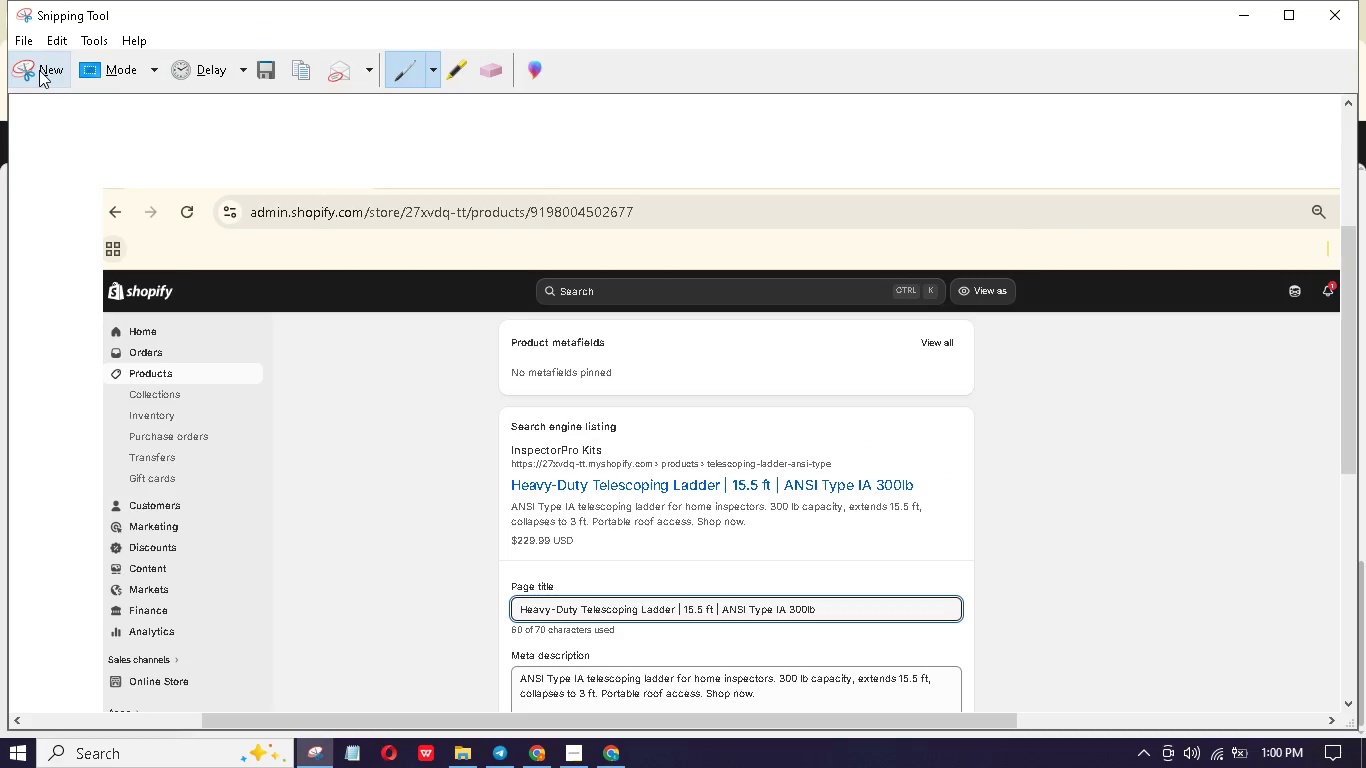 
left_click([39, 70])
 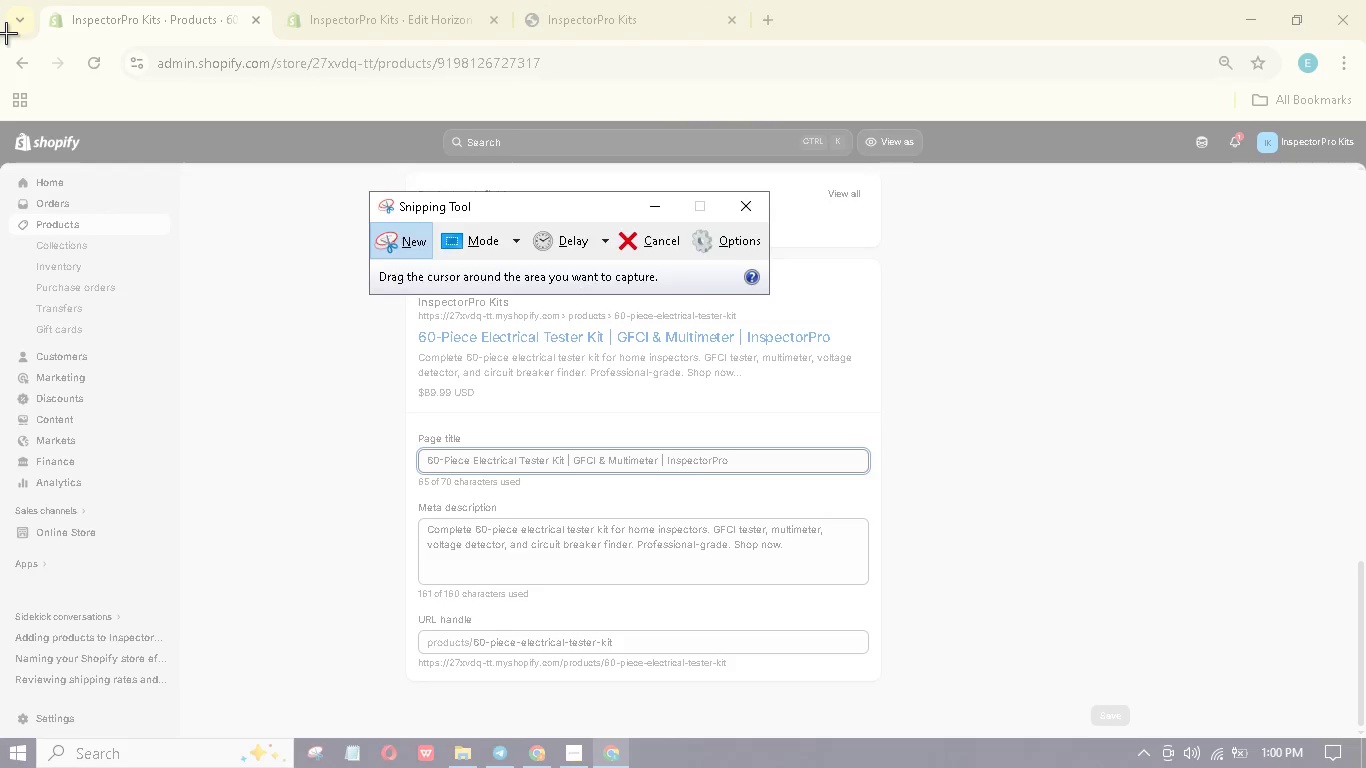 
left_click_drag(start_coordinate=[0, 37], to_coordinate=[1365, 737])
 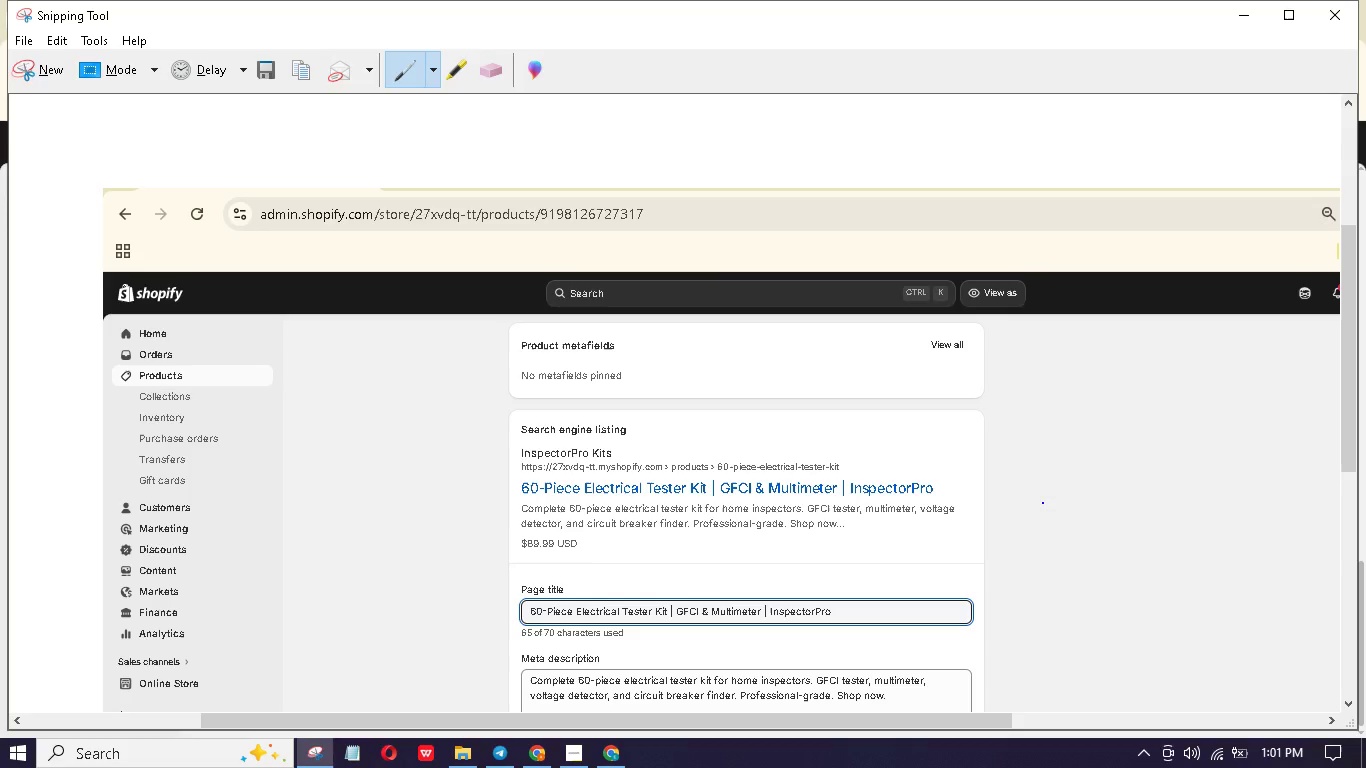 
right_click([1043, 503])
 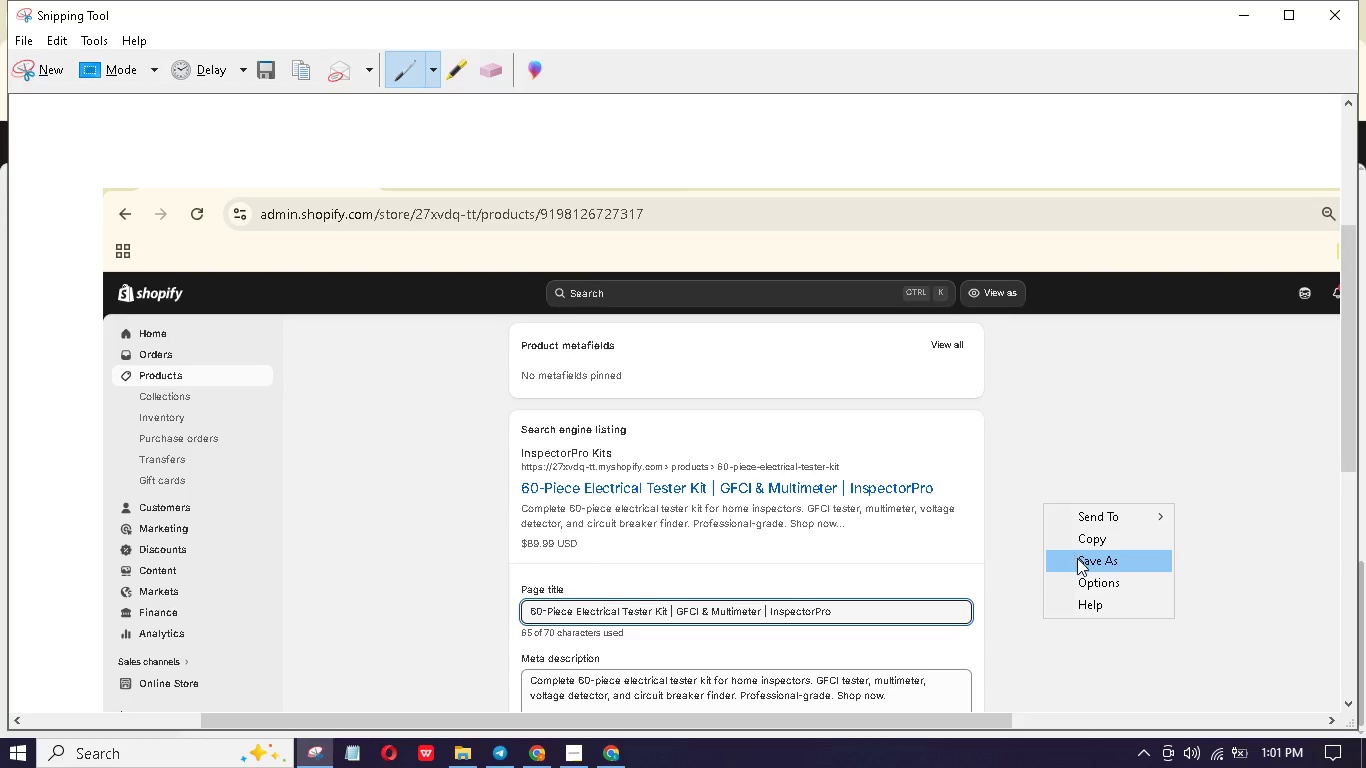 
left_click([1077, 558])
 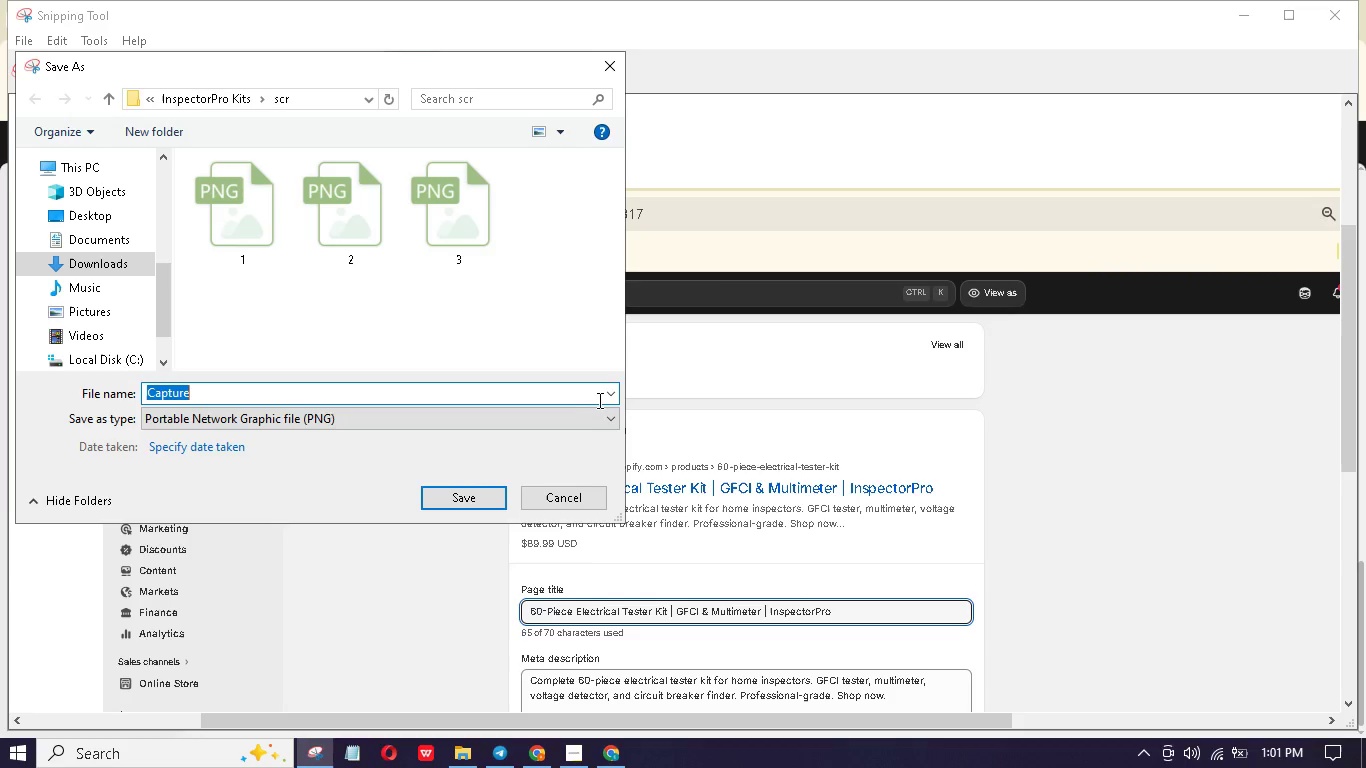 
key(4)
 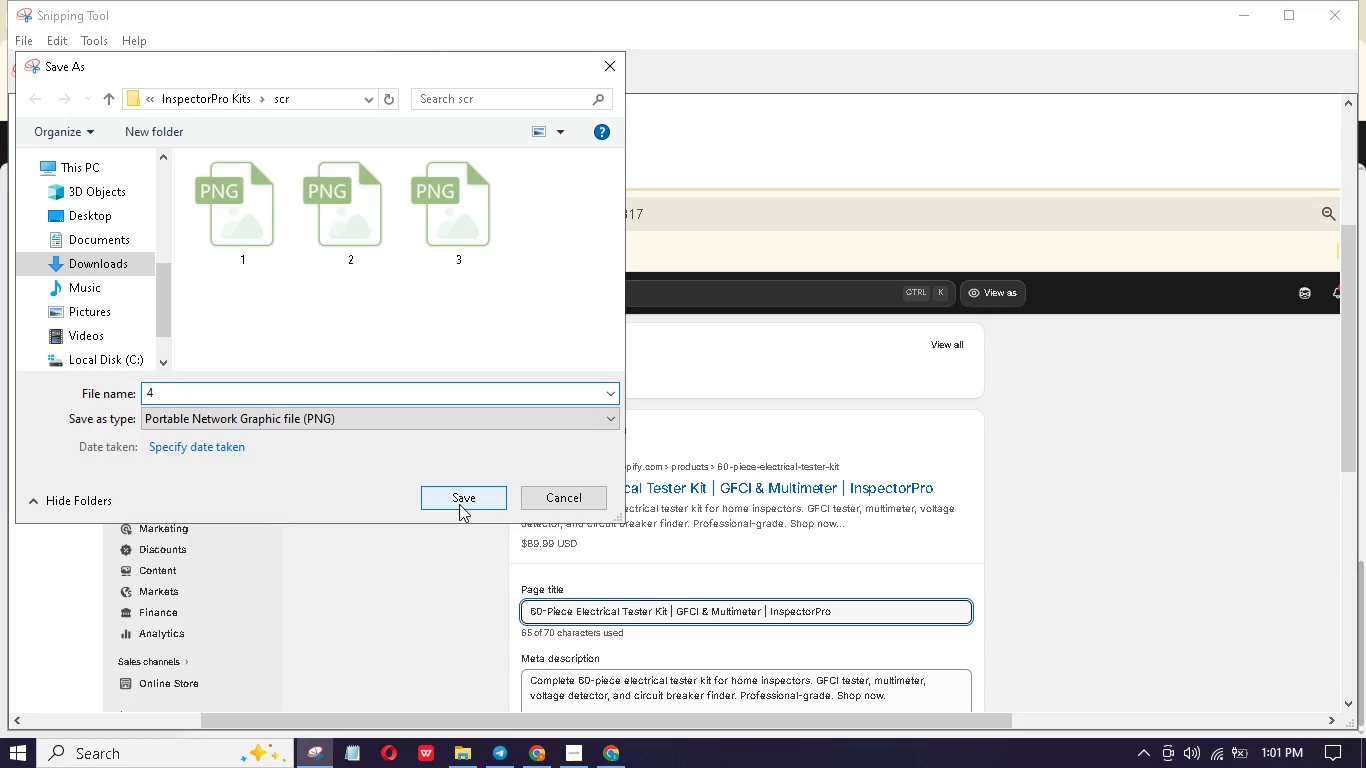 
left_click([462, 502])
 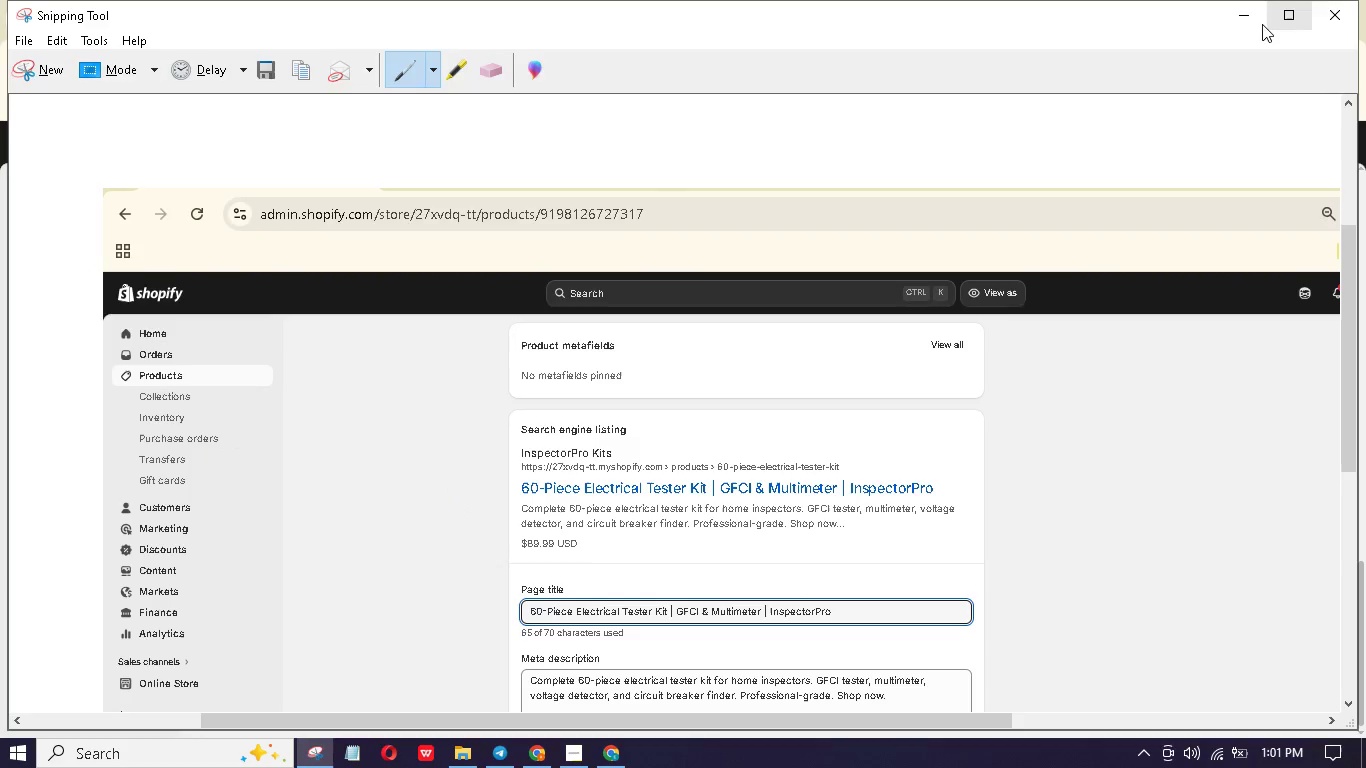 
left_click([1262, 24])
 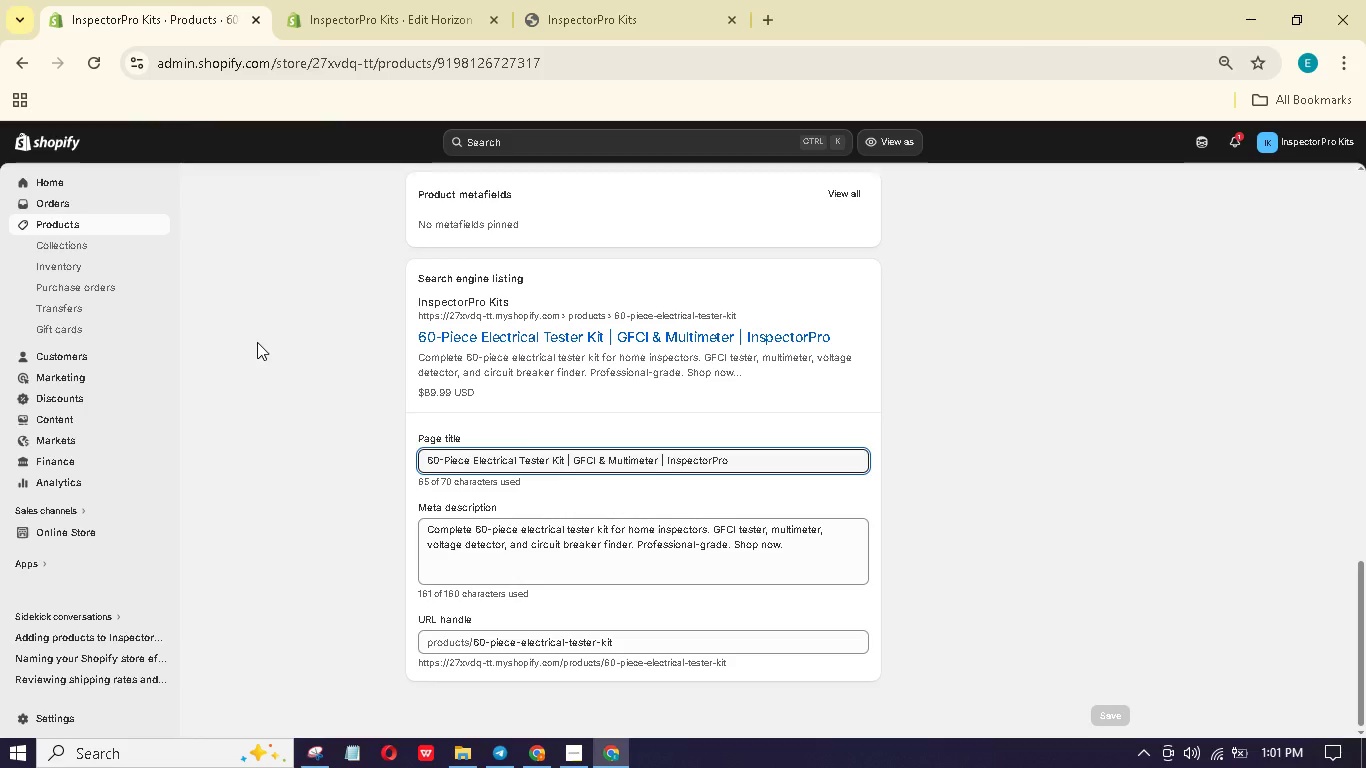 
scroll: coordinate [838, 242], scroll_direction: up, amount: 32.0
 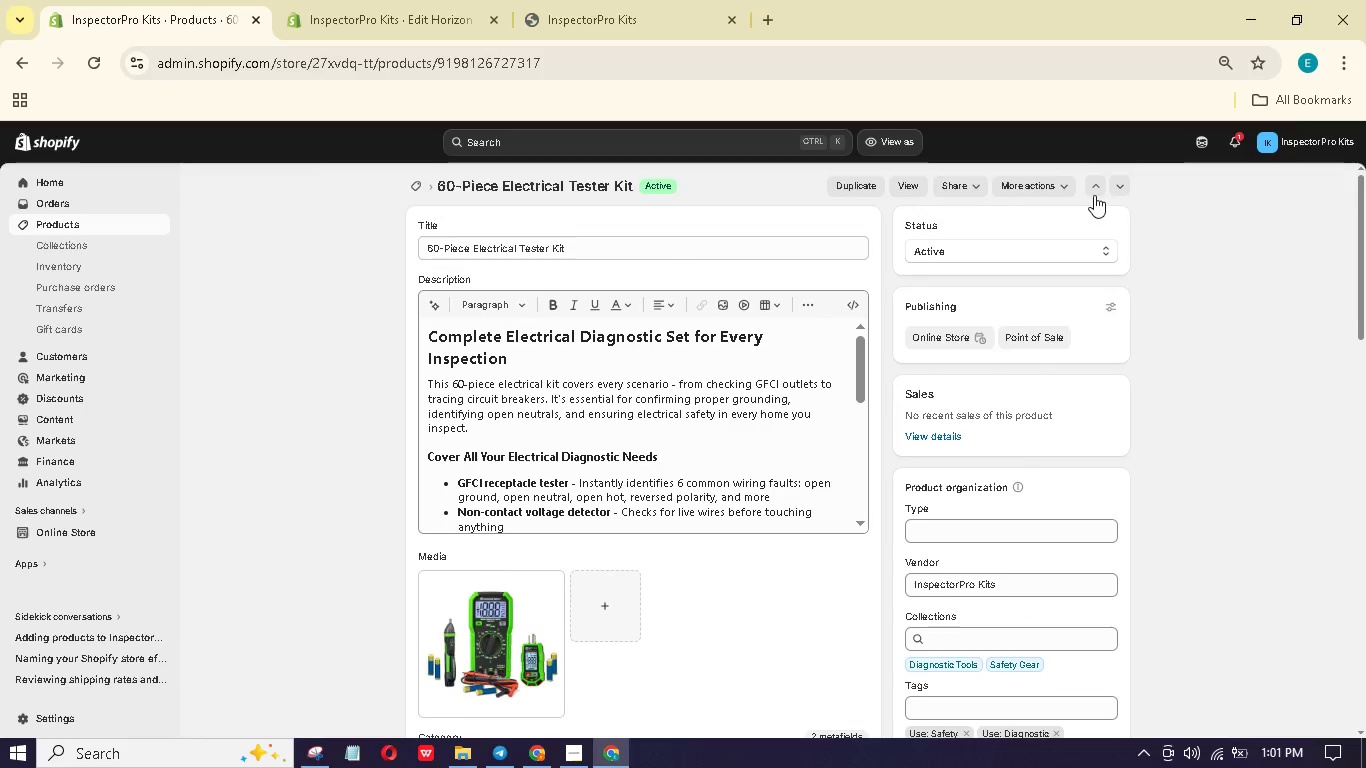 
left_click([1092, 192])
 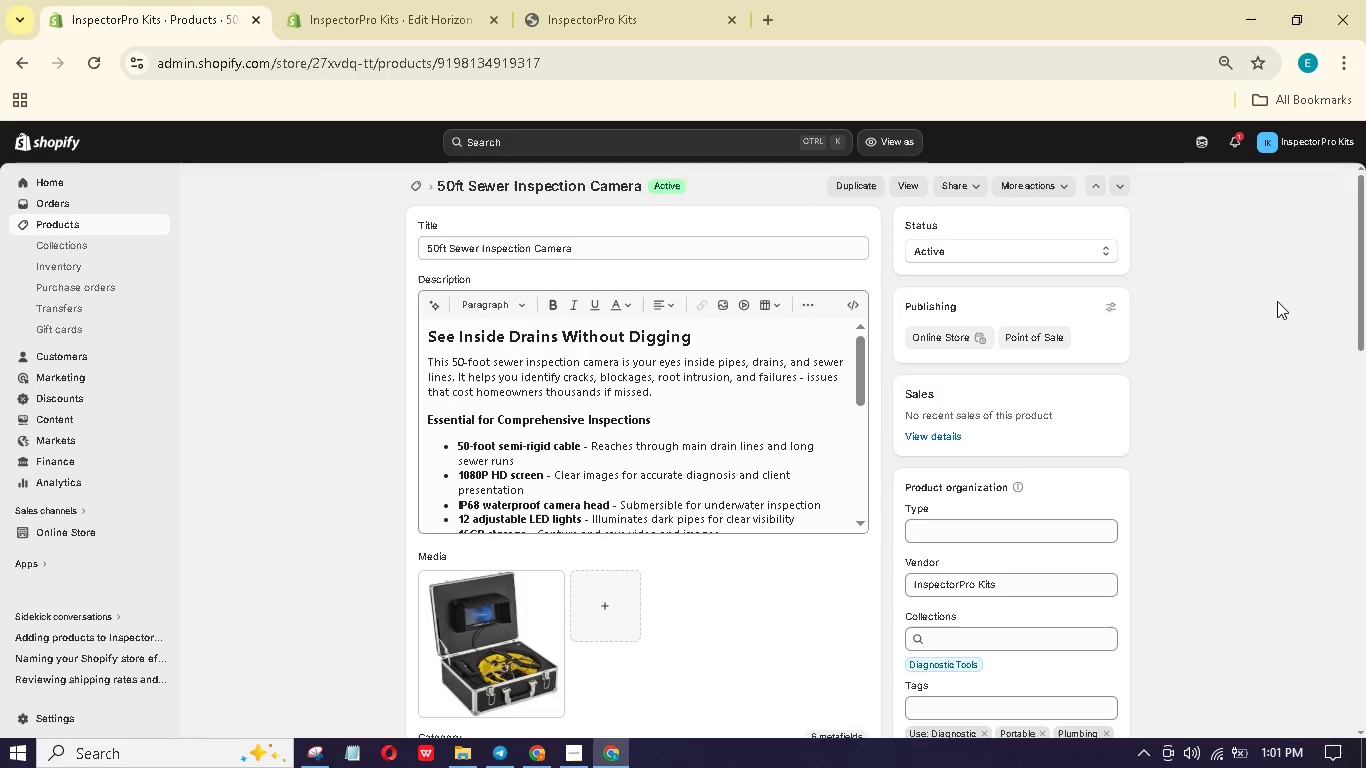 
wait(24.83)
 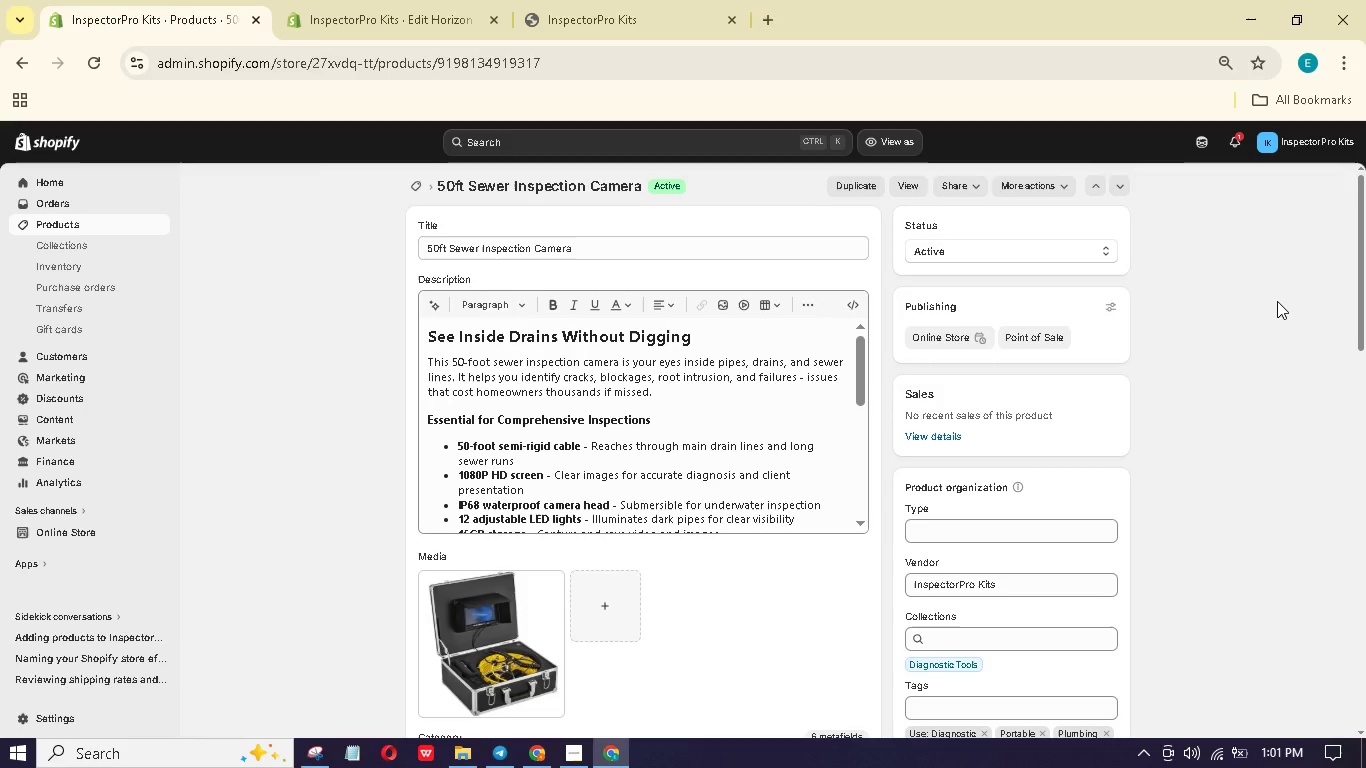 
scroll: coordinate [913, 443], scroll_direction: down, amount: 32.0
 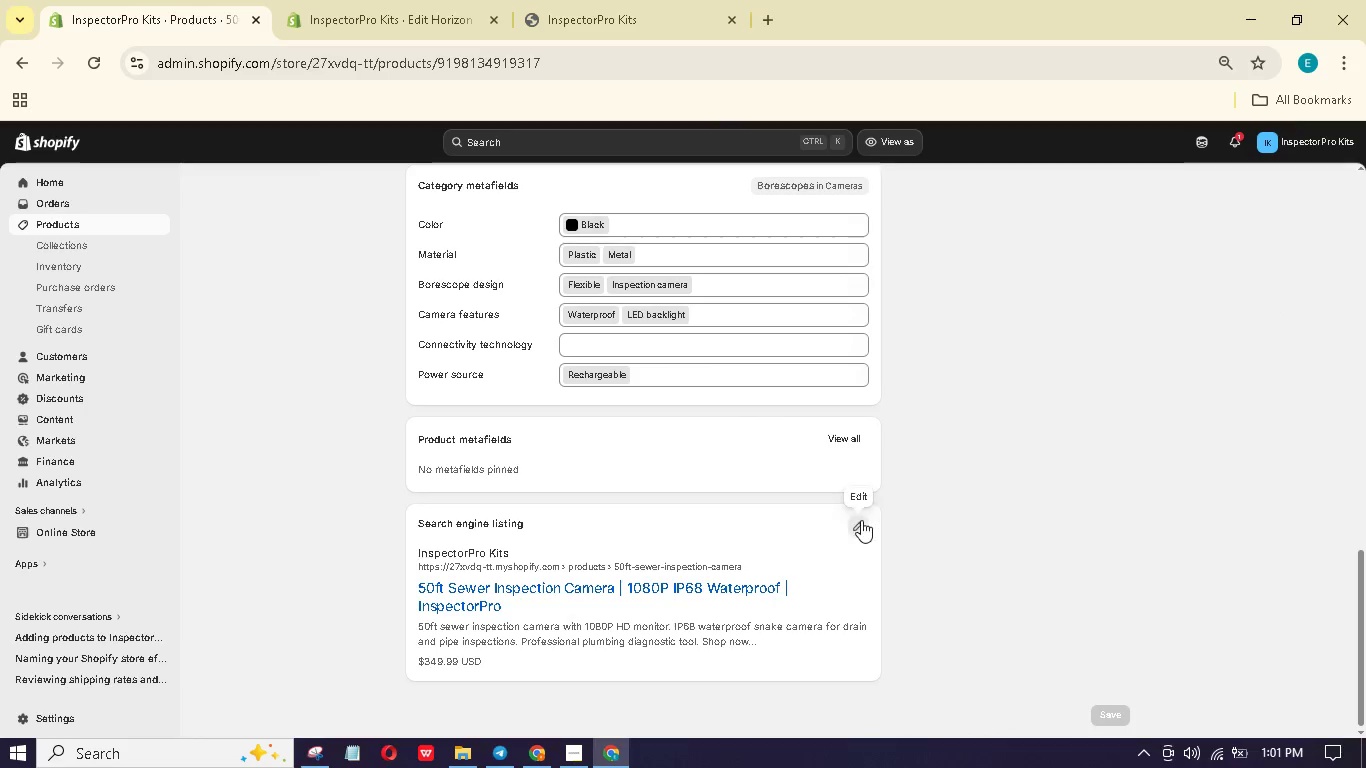 
left_click([861, 520])
 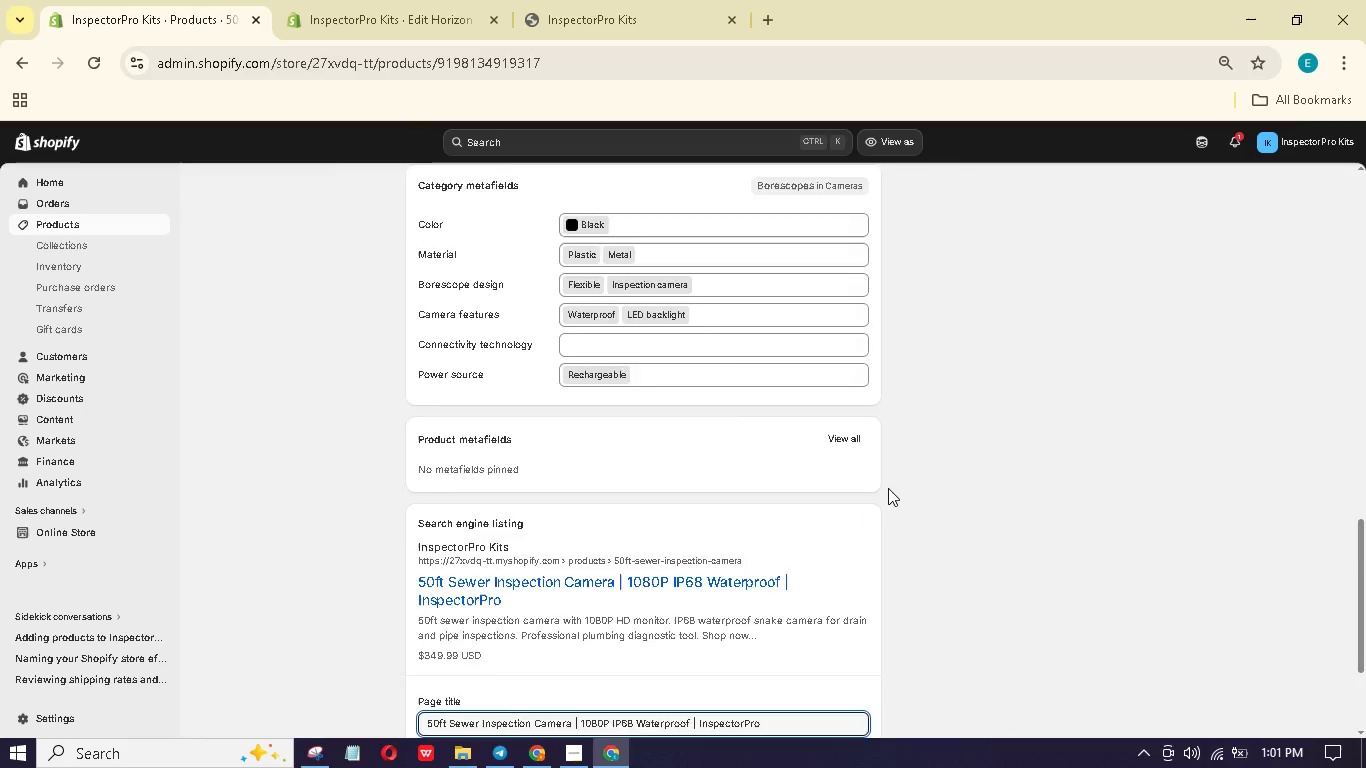 
scroll: coordinate [888, 488], scroll_direction: down, amount: 17.0
 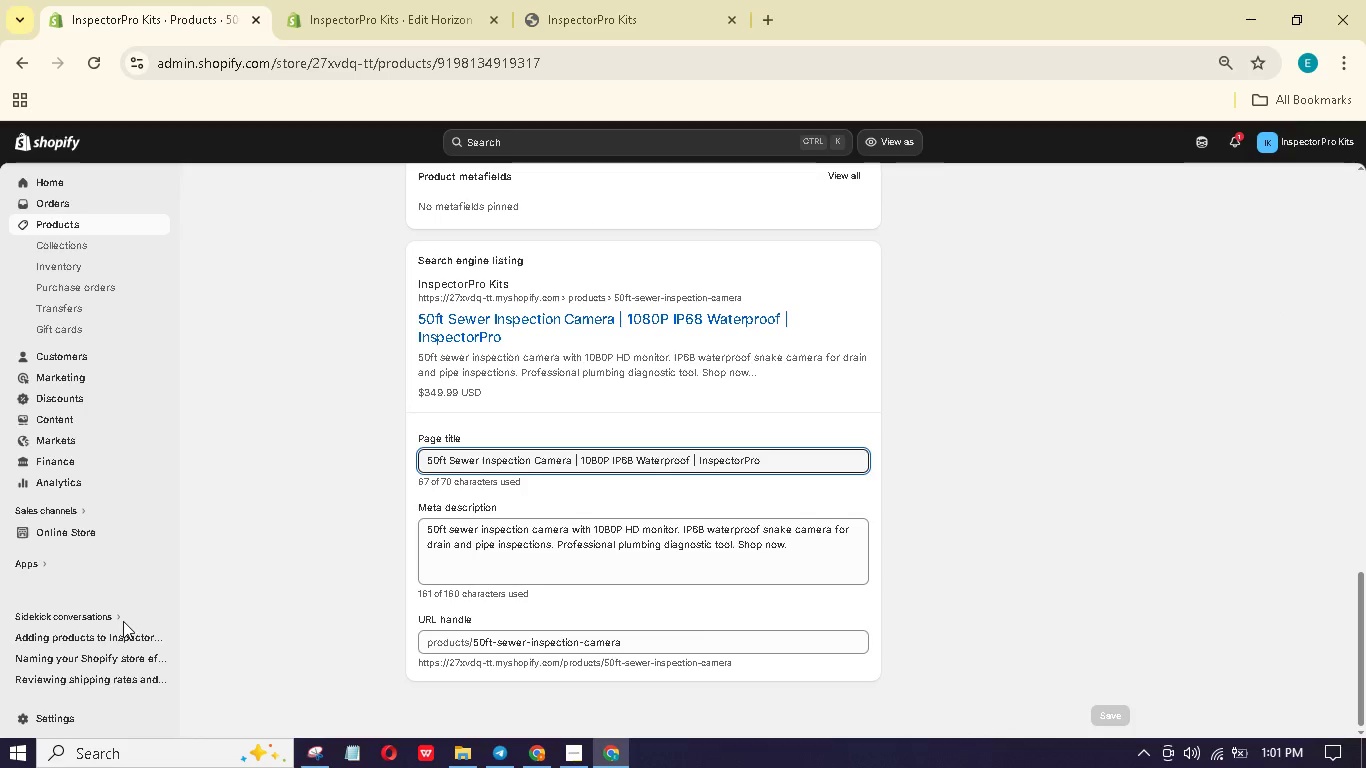 
left_click([304, 760])
 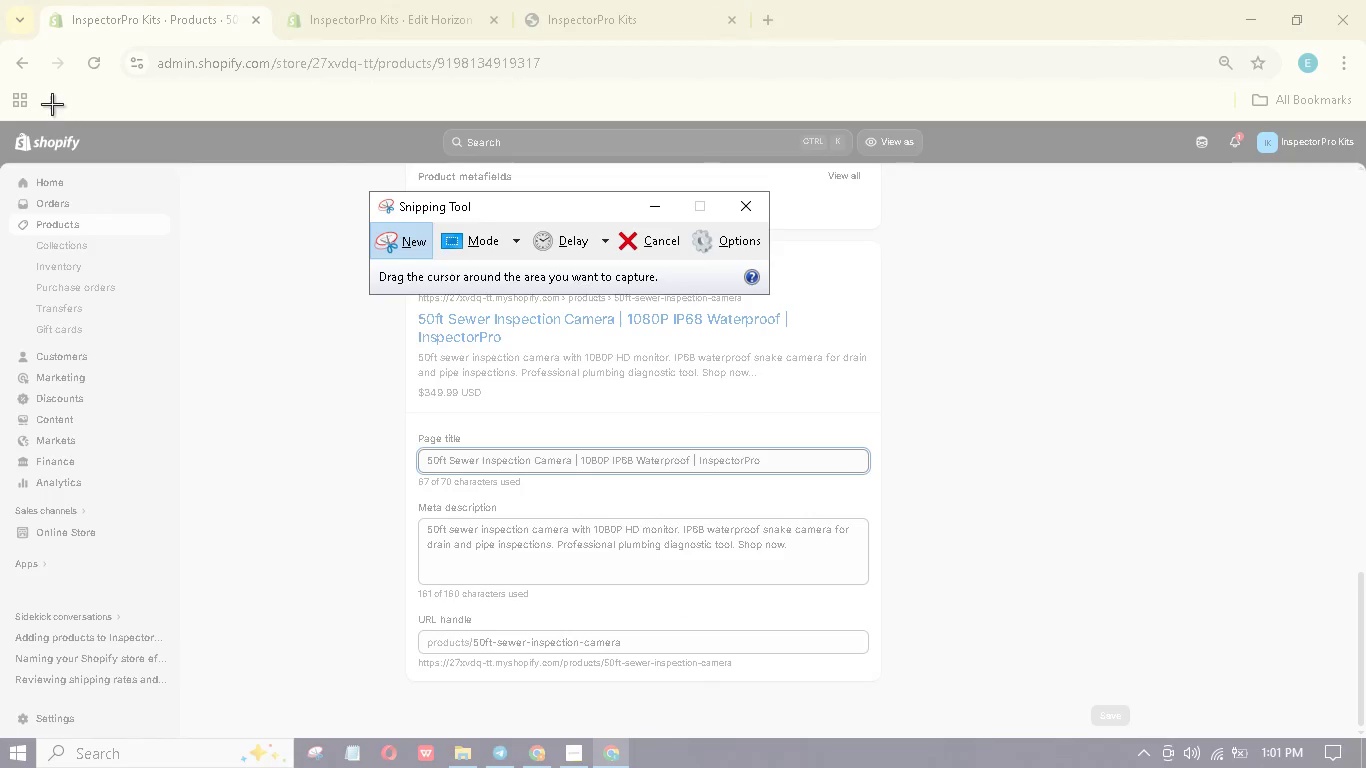 
left_click_drag(start_coordinate=[4, 44], to_coordinate=[1365, 710])
 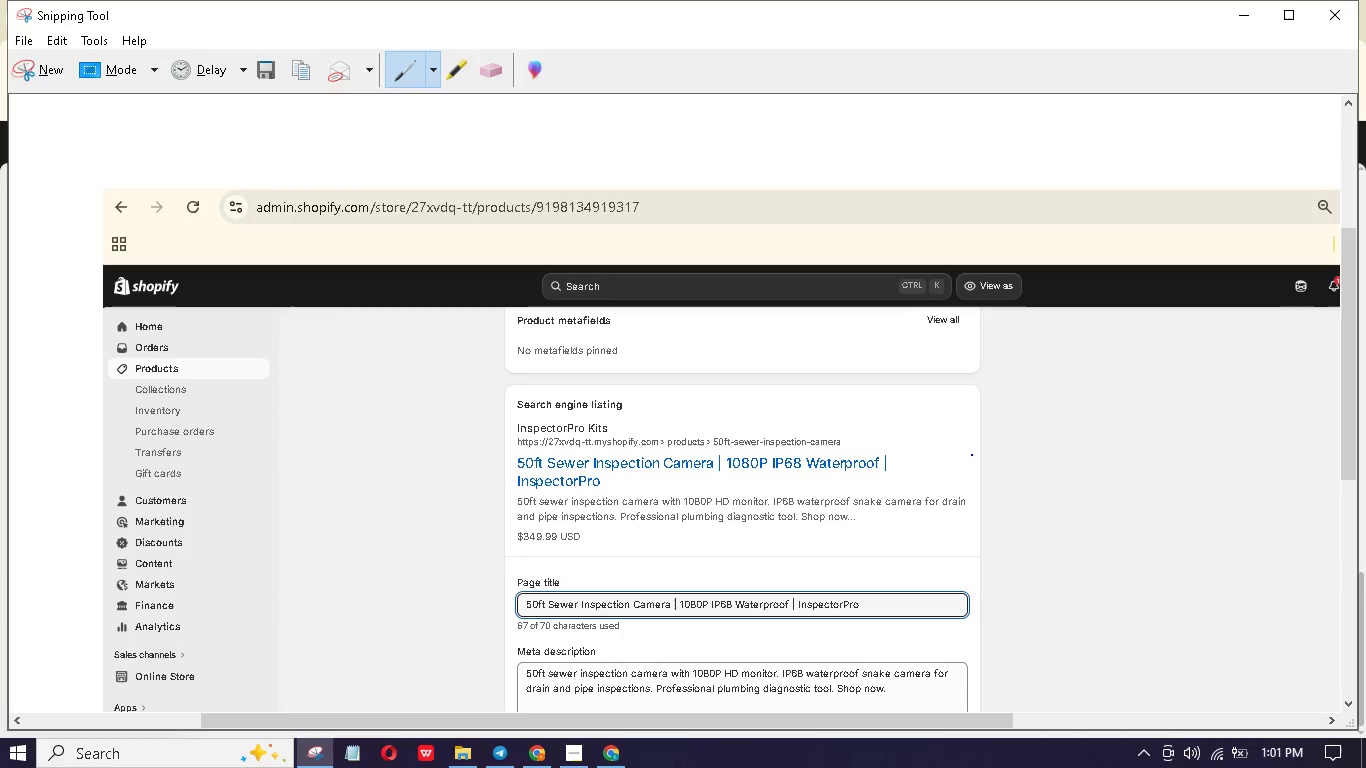 
right_click([972, 455])
 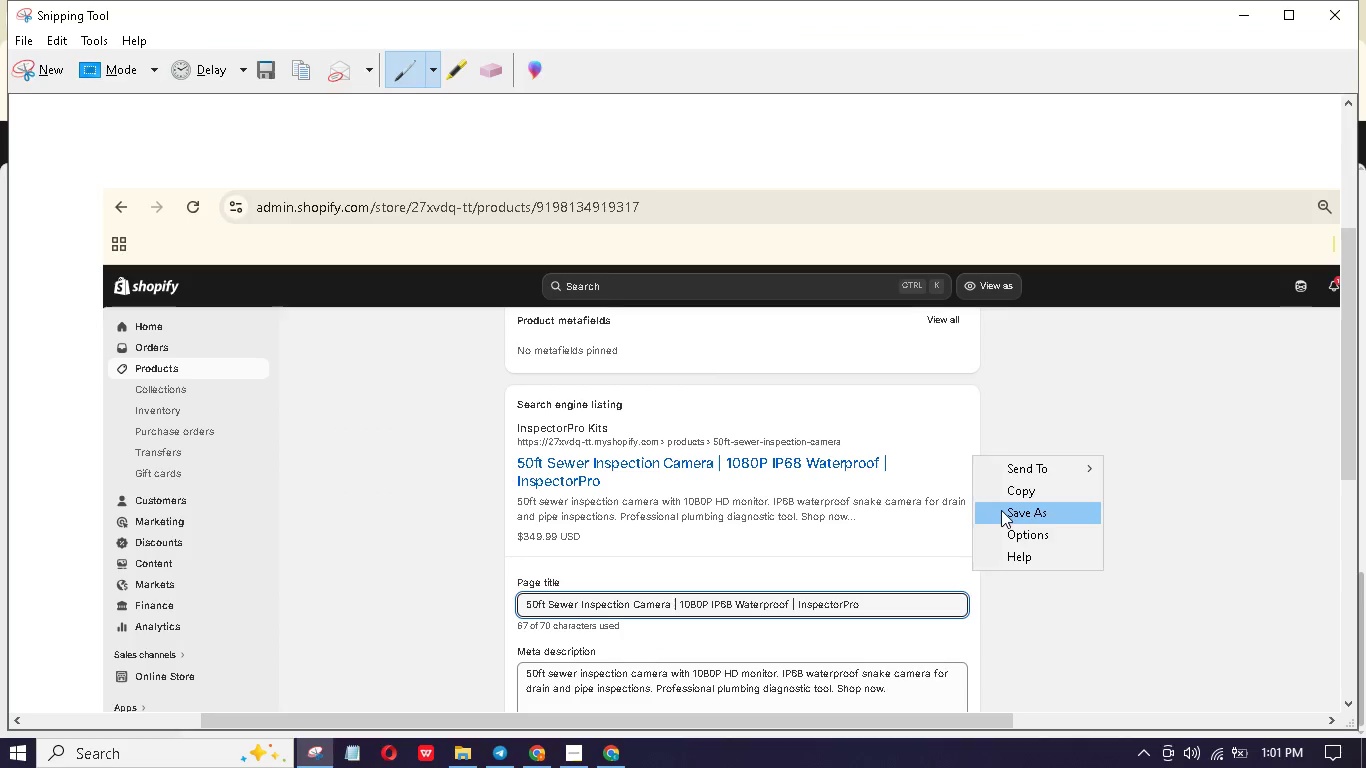 
left_click([1001, 510])
 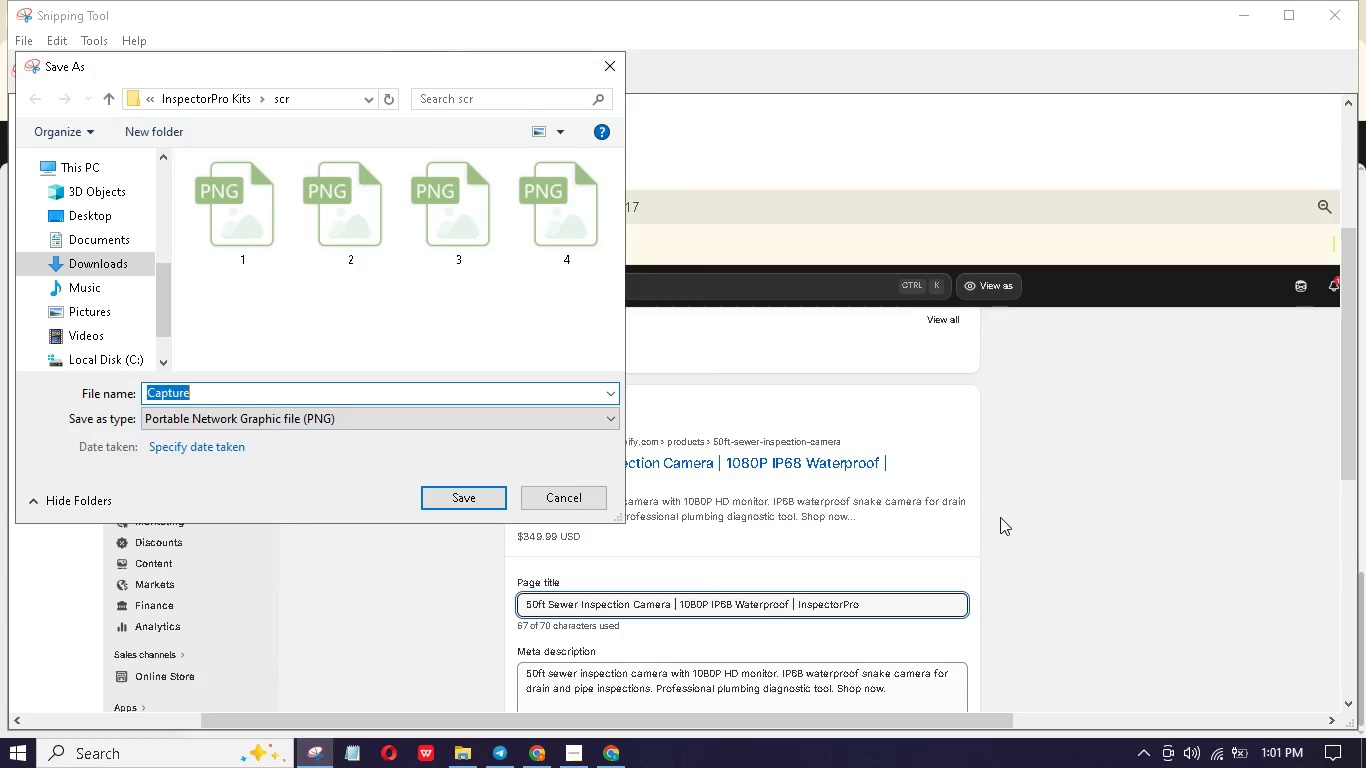 
key(5)
 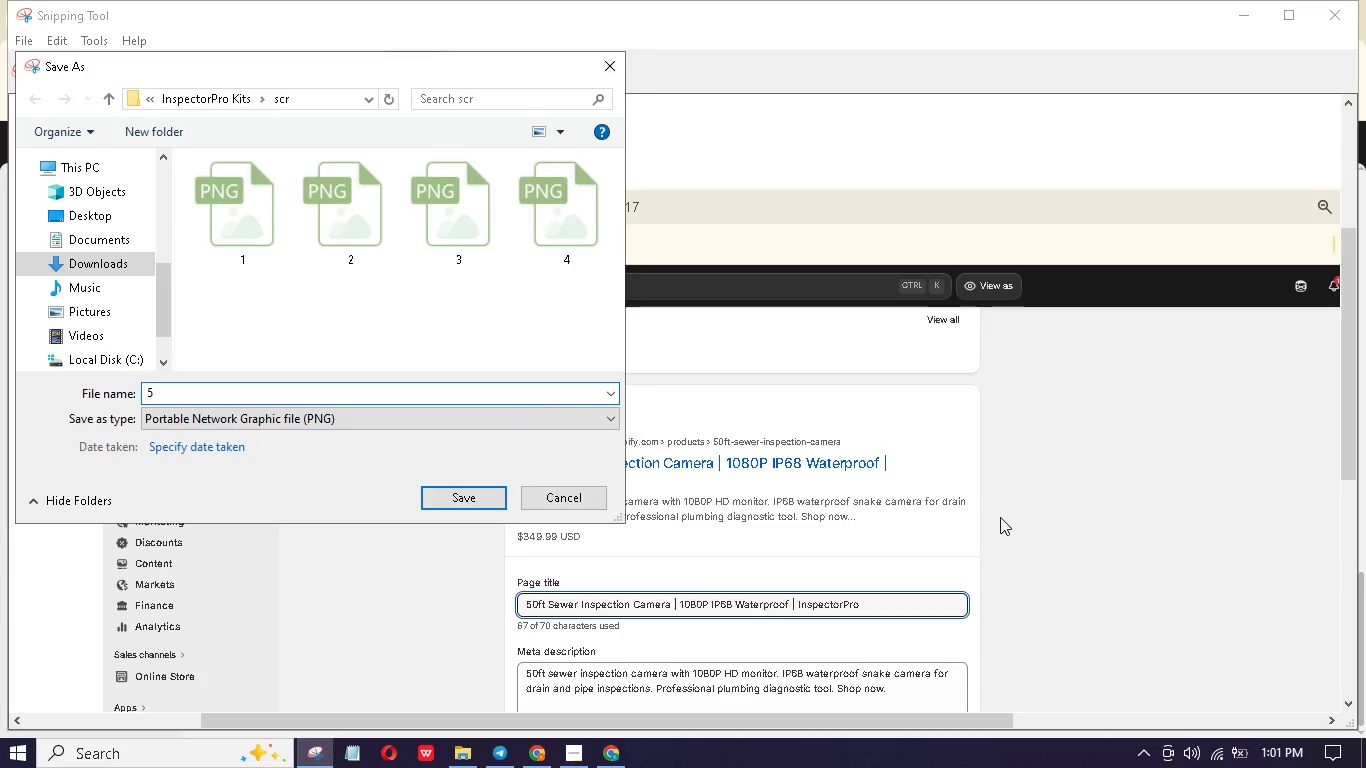 
key(Enter)
 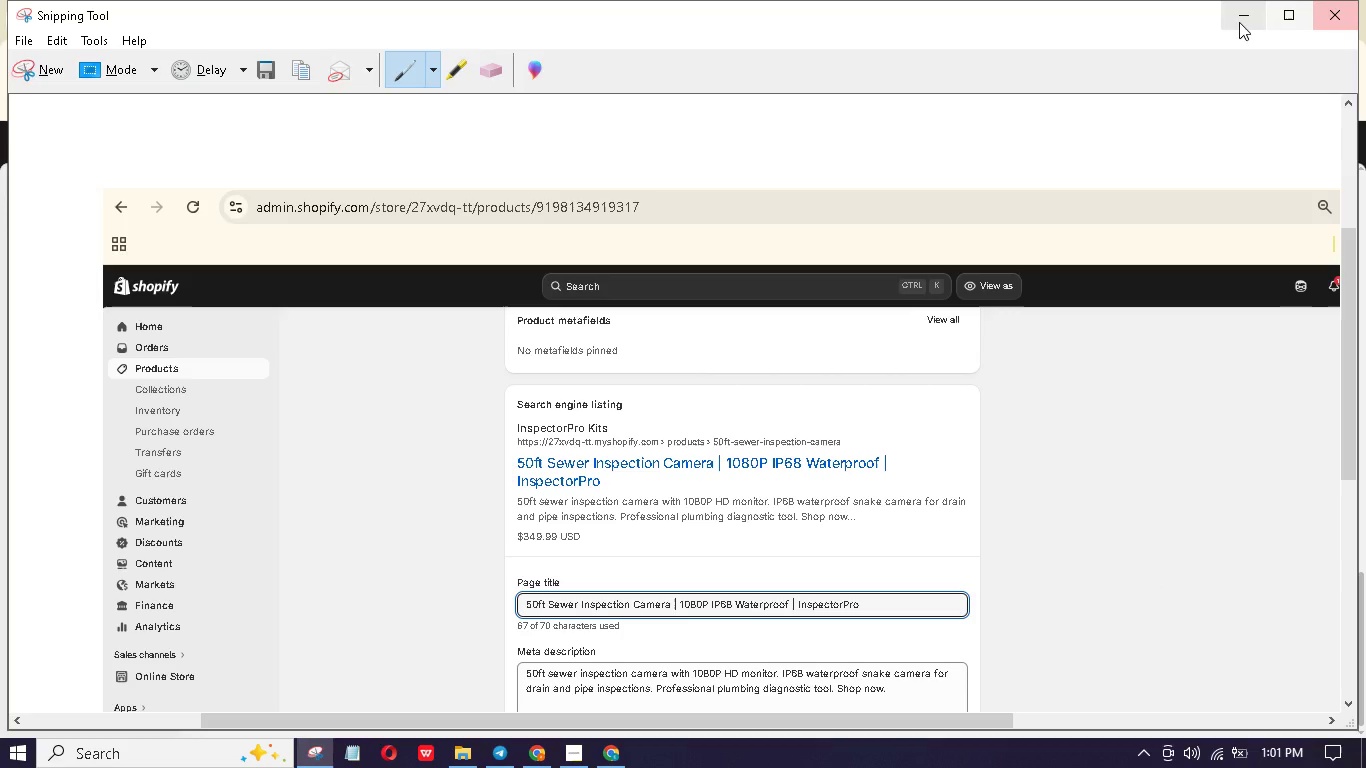 
left_click([1230, 21])
 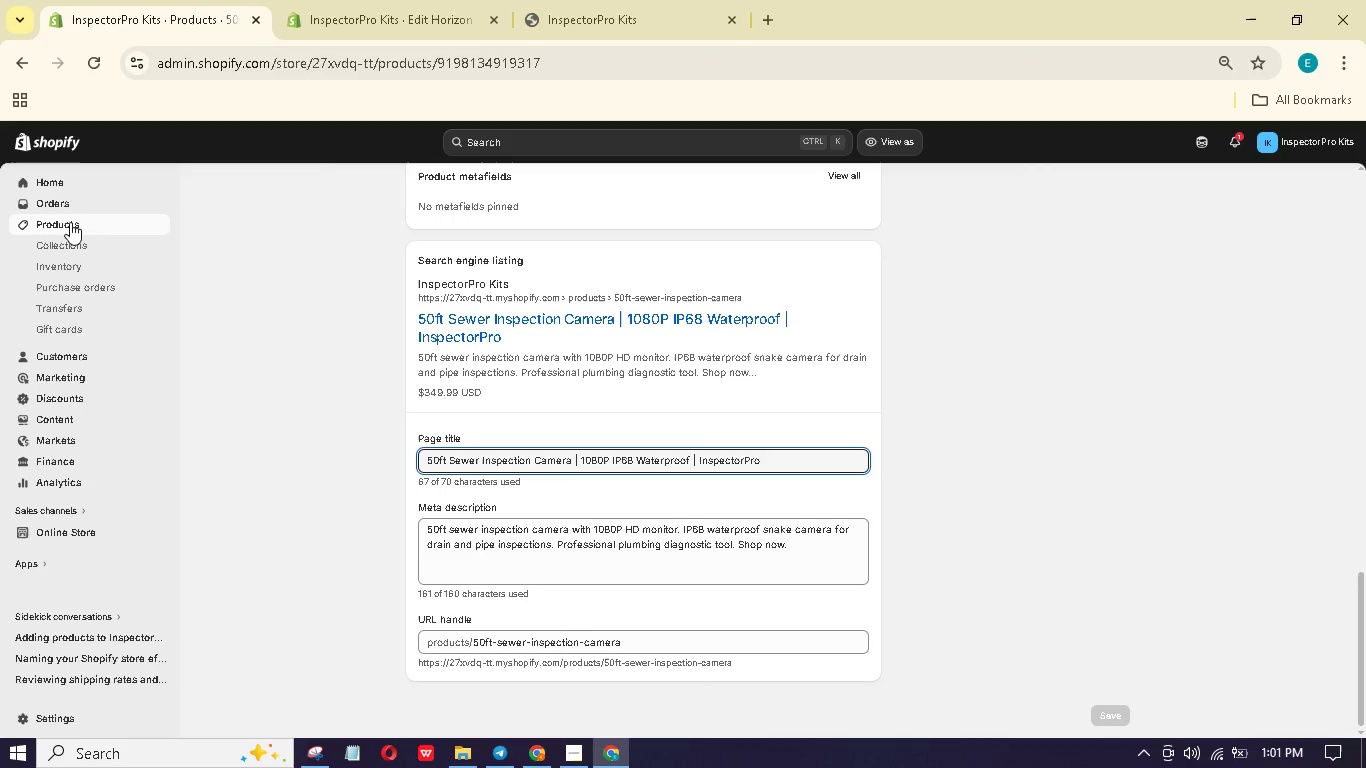 
left_click([71, 224])
 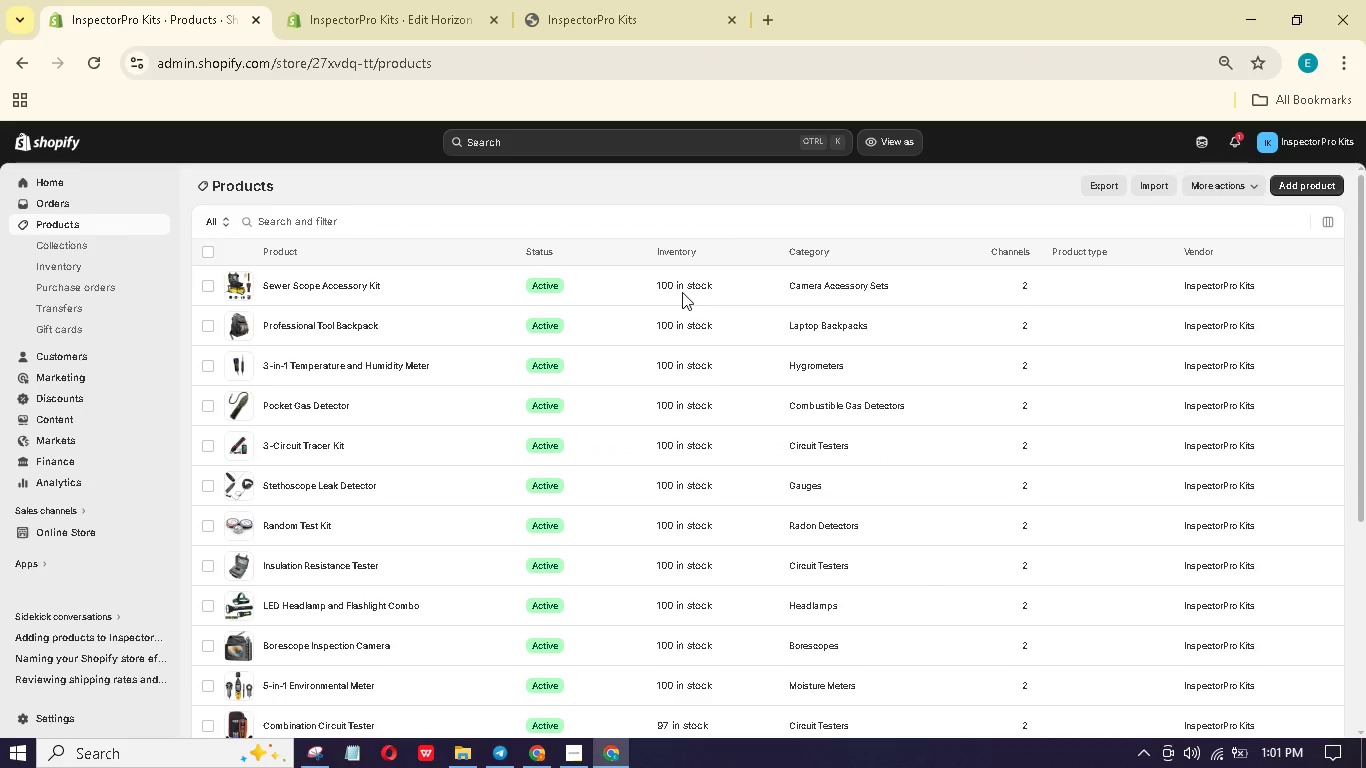 
wait(5.8)
 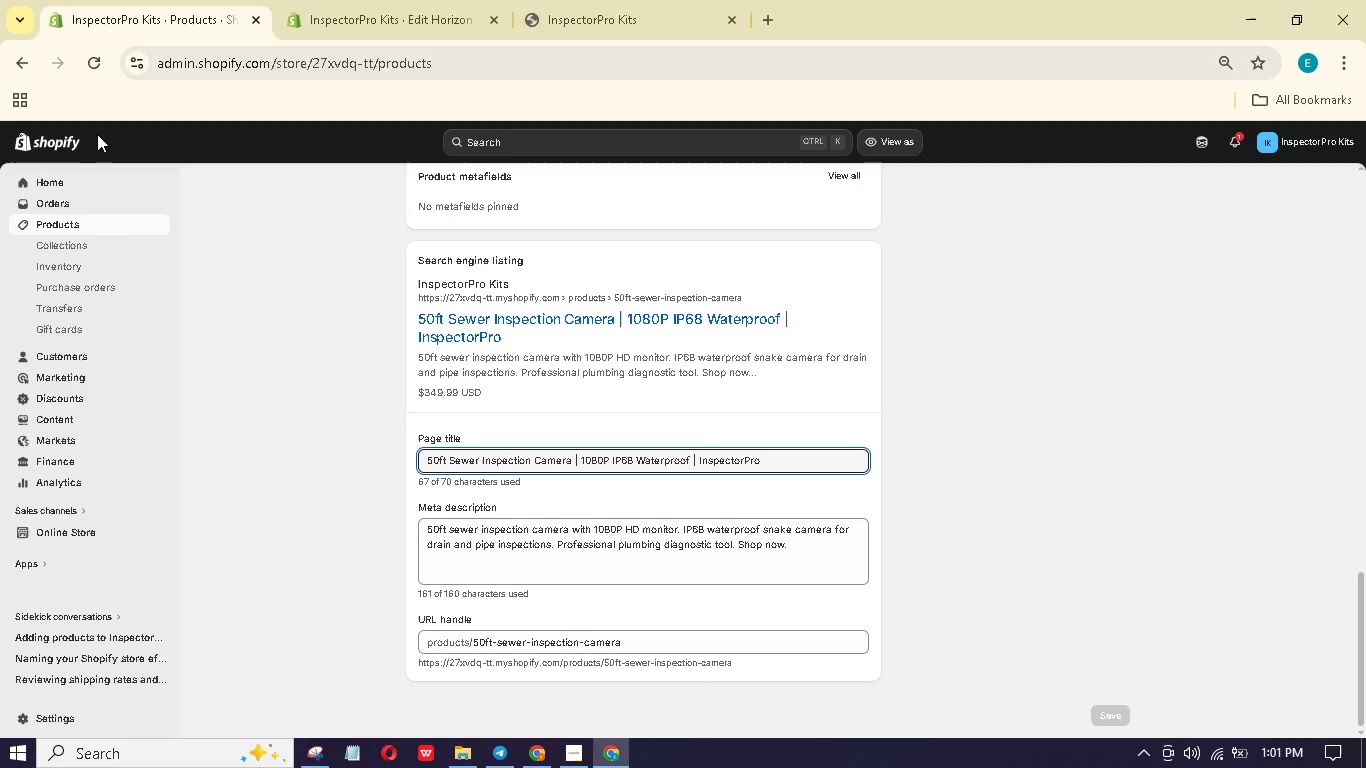 
double_click([1098, 177])
 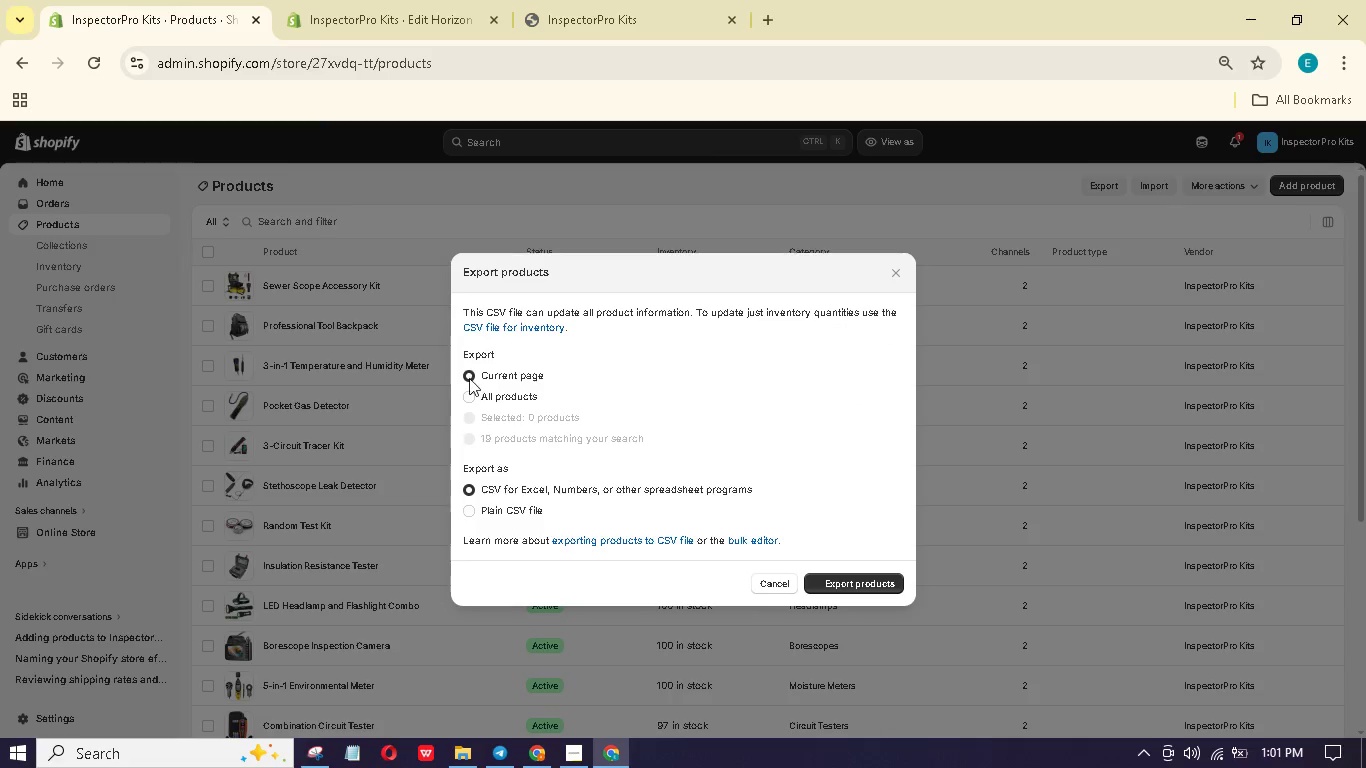 
left_click([491, 404])
 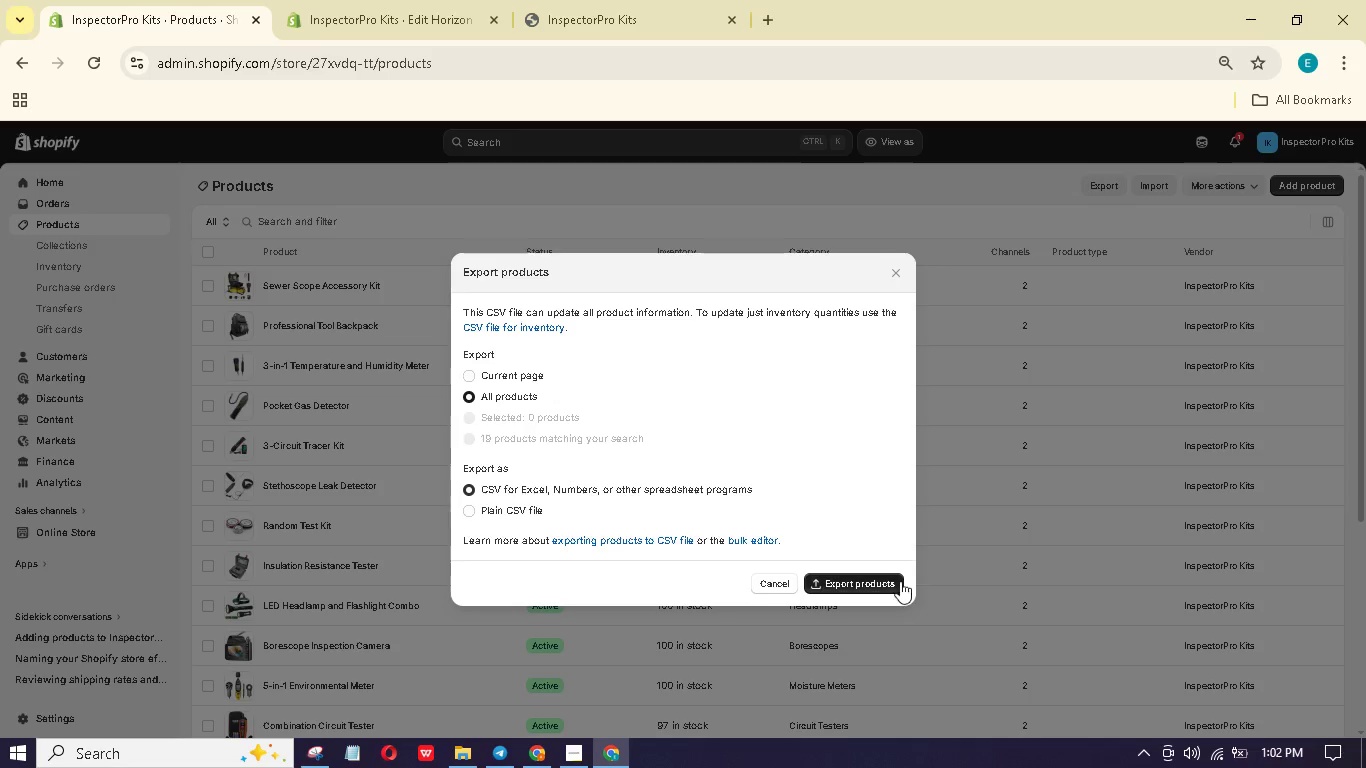 